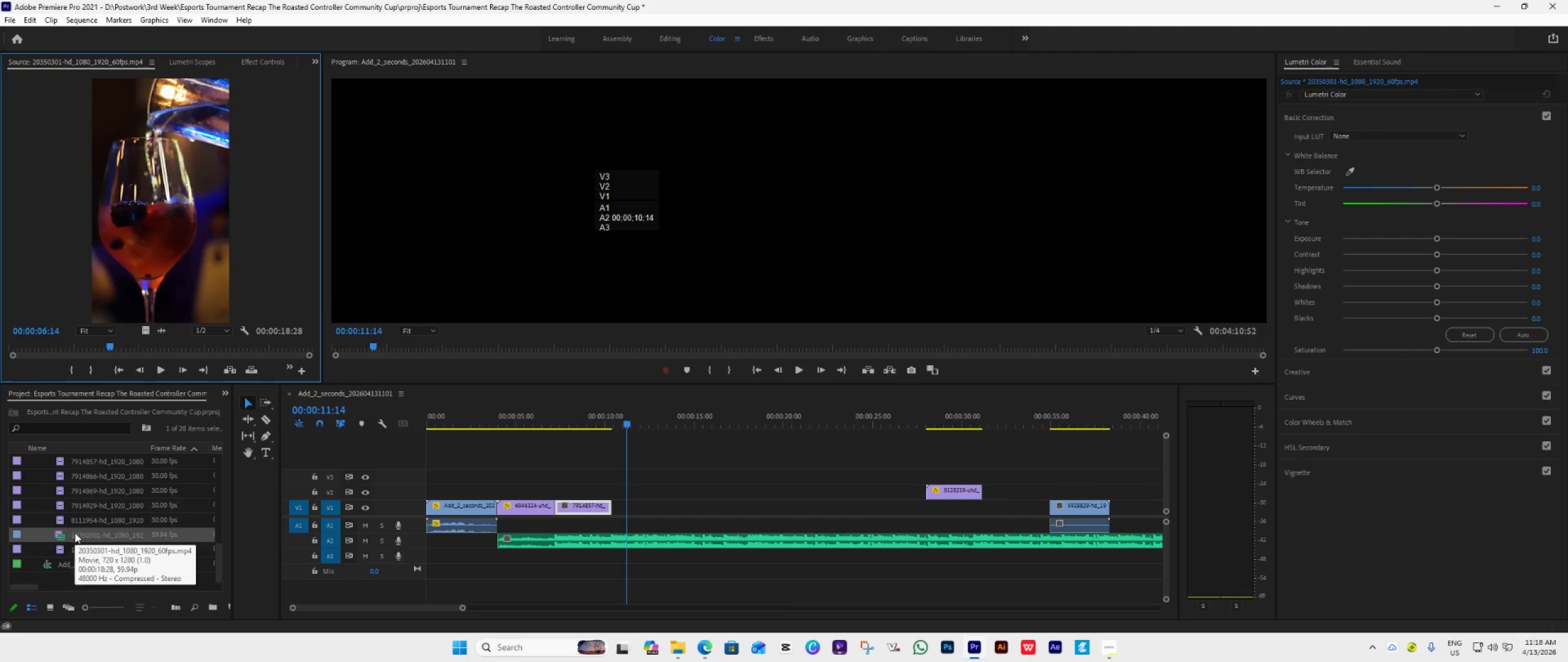 
left_click_drag(start_coordinate=[75, 533], to_coordinate=[610, 507])
 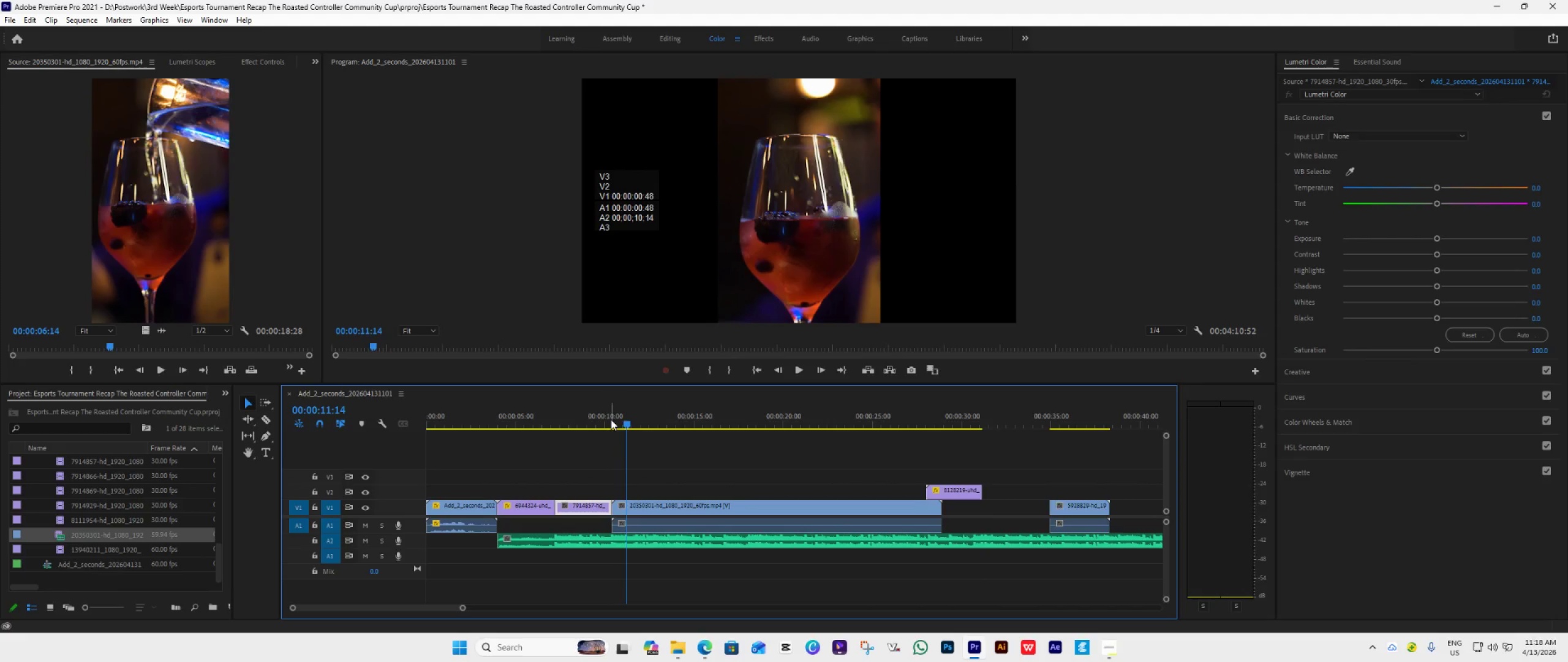 
left_click_drag(start_coordinate=[600, 420], to_coordinate=[601, 424])
 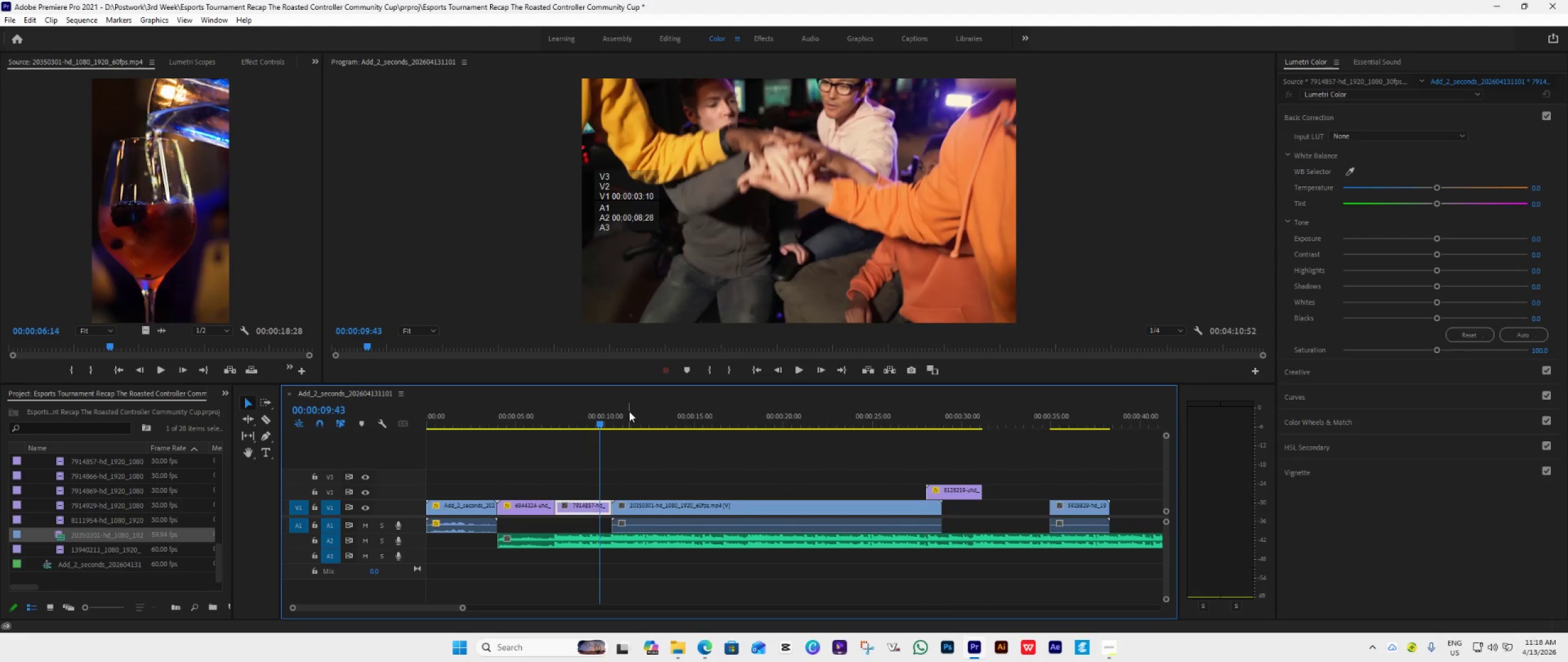 
key(Space)
 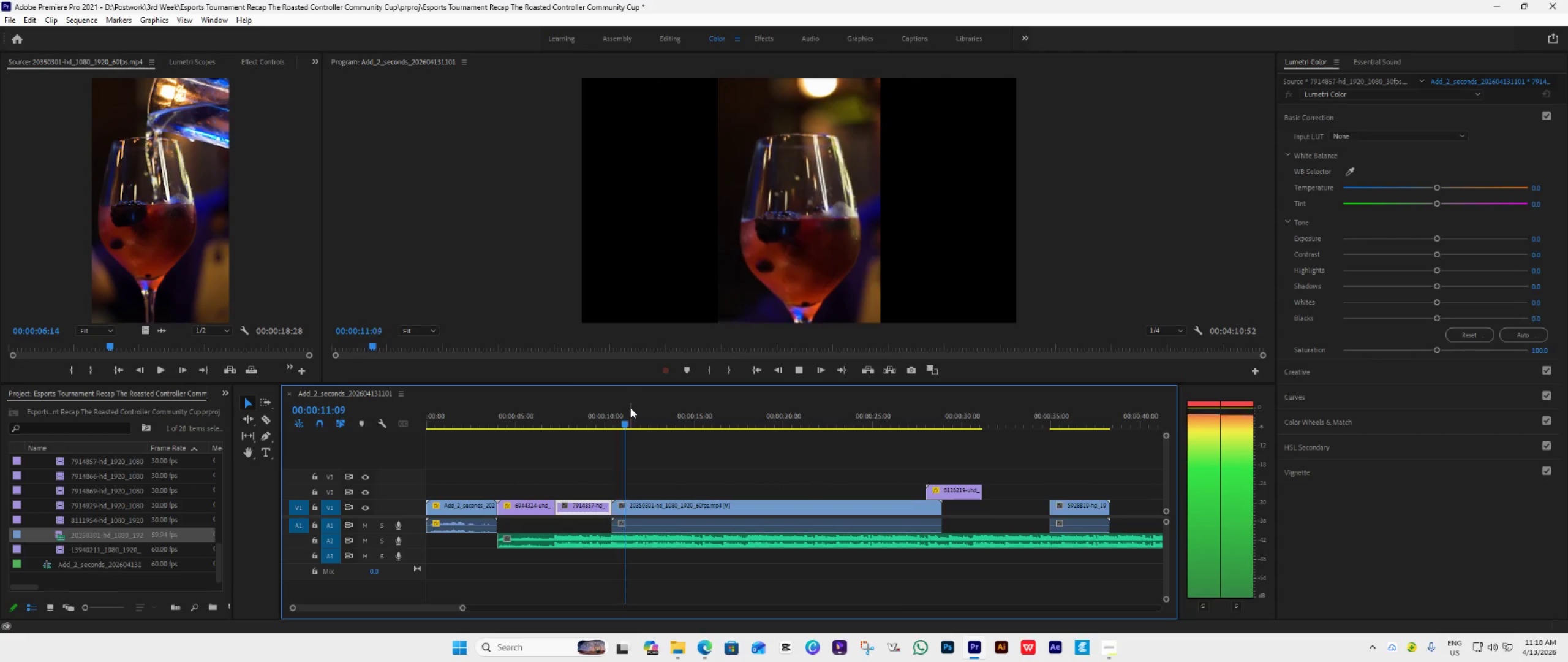 
key(Space)
 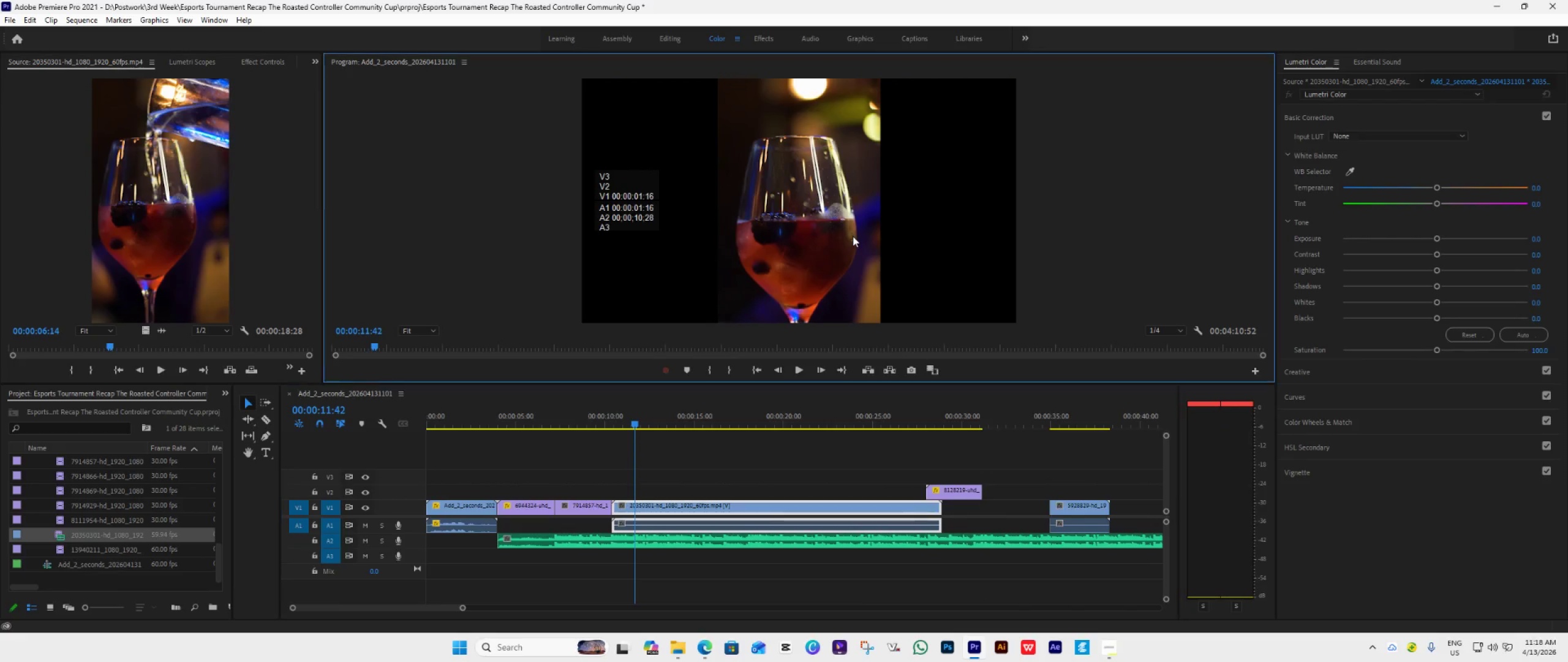 
double_click([853, 236])
 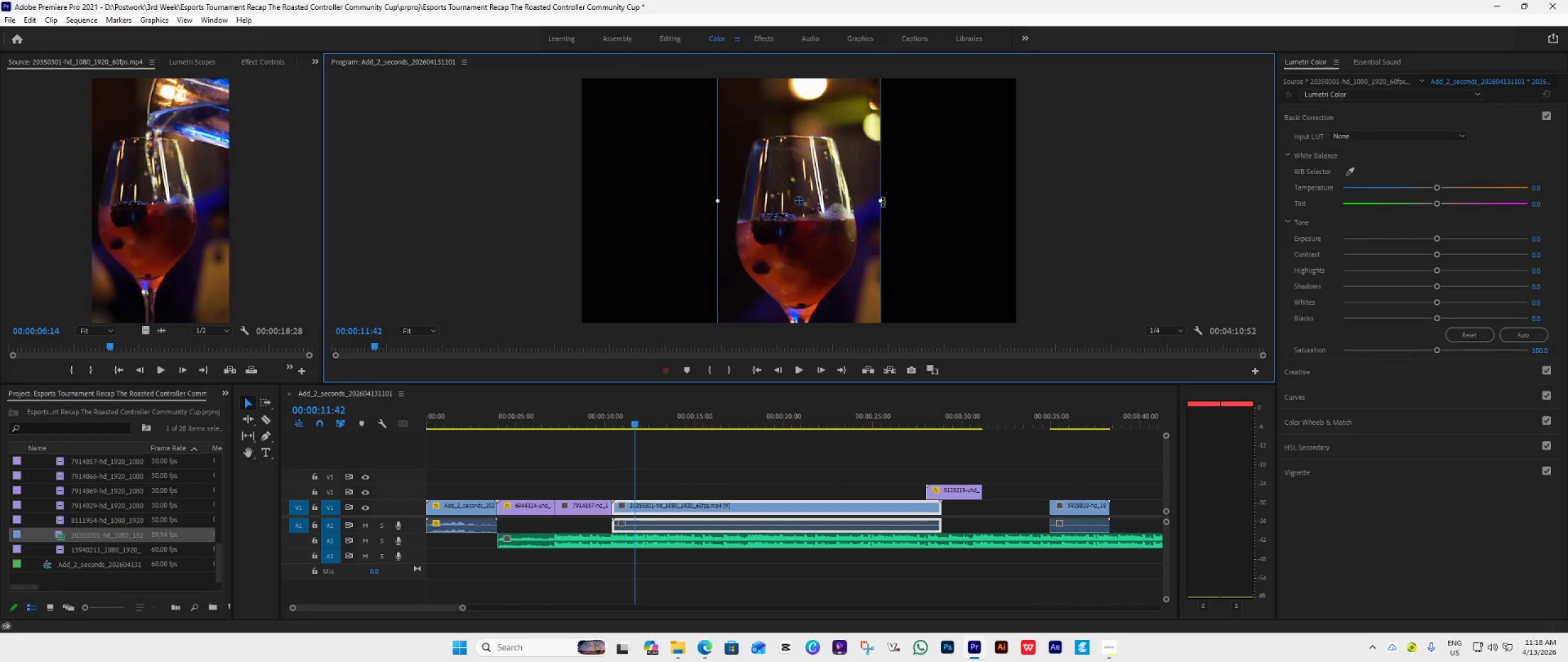 
left_click_drag(start_coordinate=[883, 202], to_coordinate=[1019, 256])
 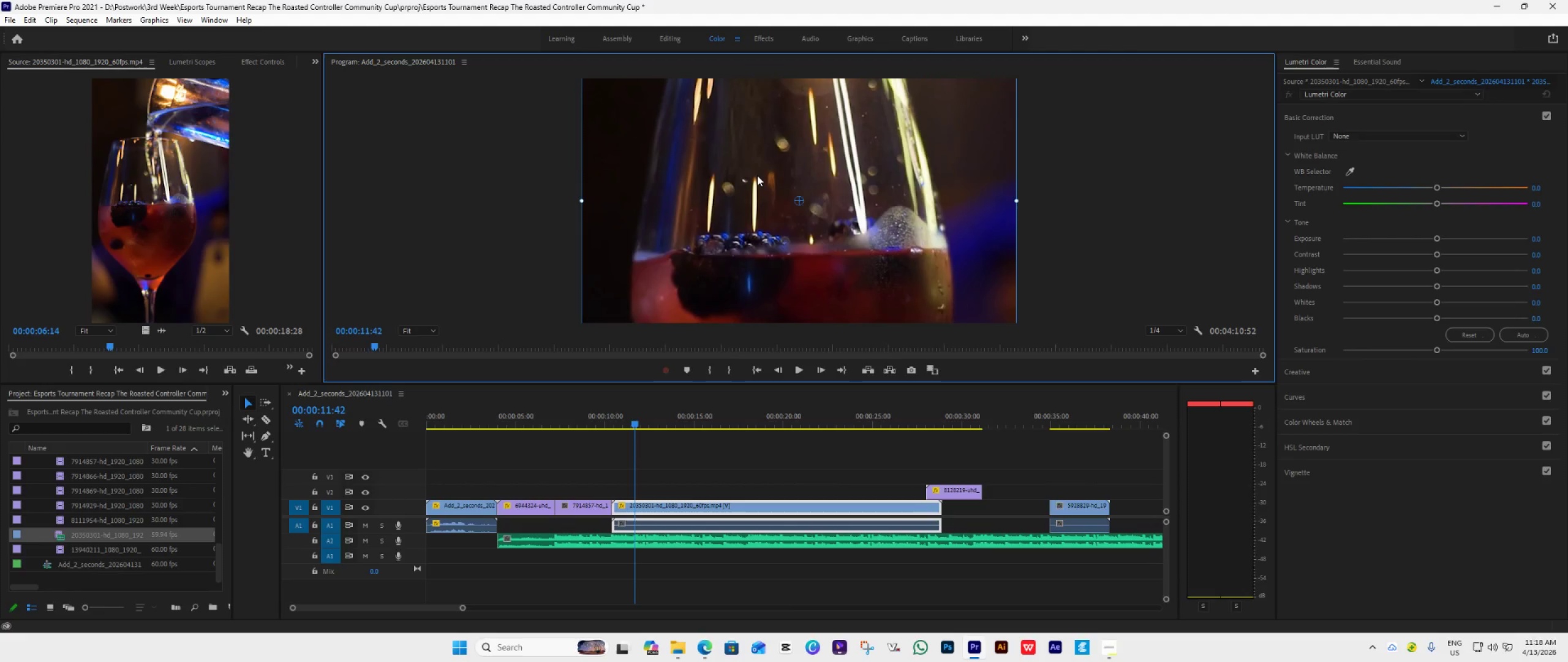 
left_click_drag(start_coordinate=[757, 175], to_coordinate=[763, 176])
 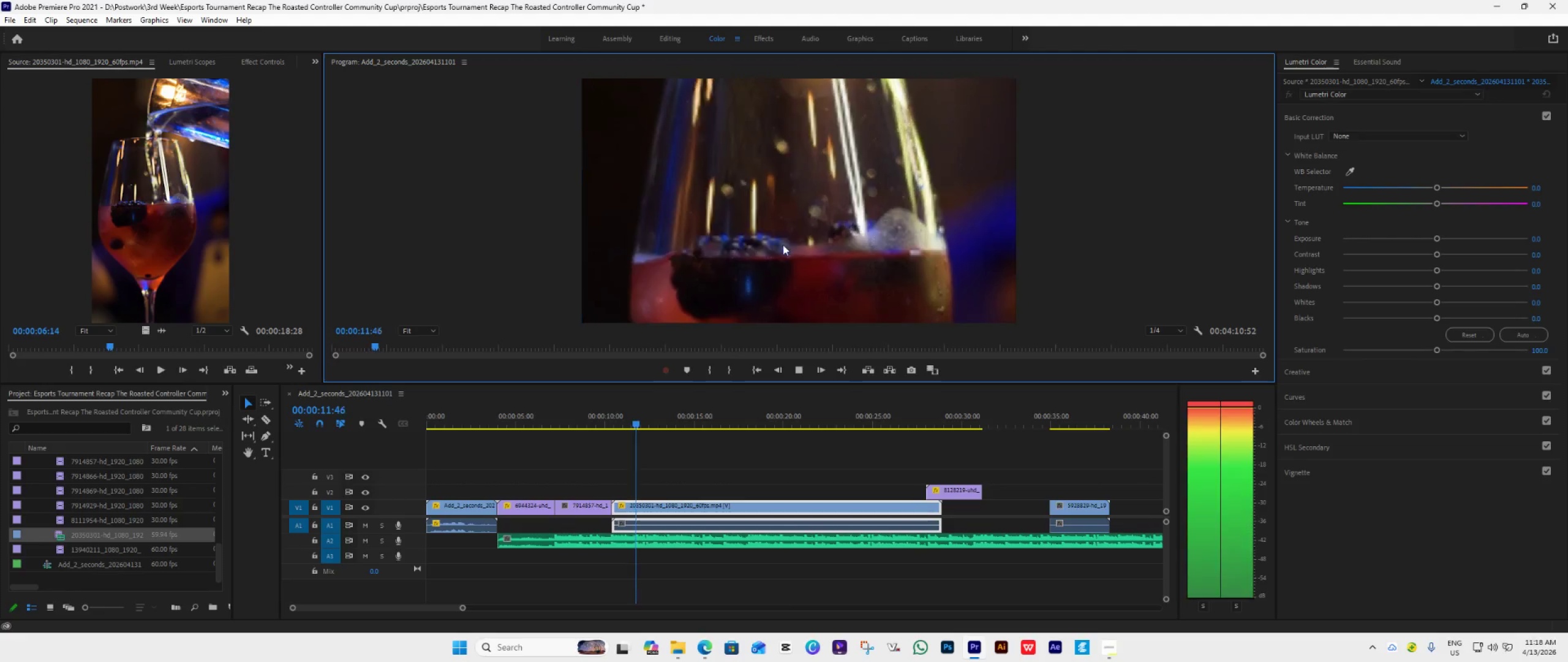 
hold_key(key=ShiftLeft, duration=1.5)
 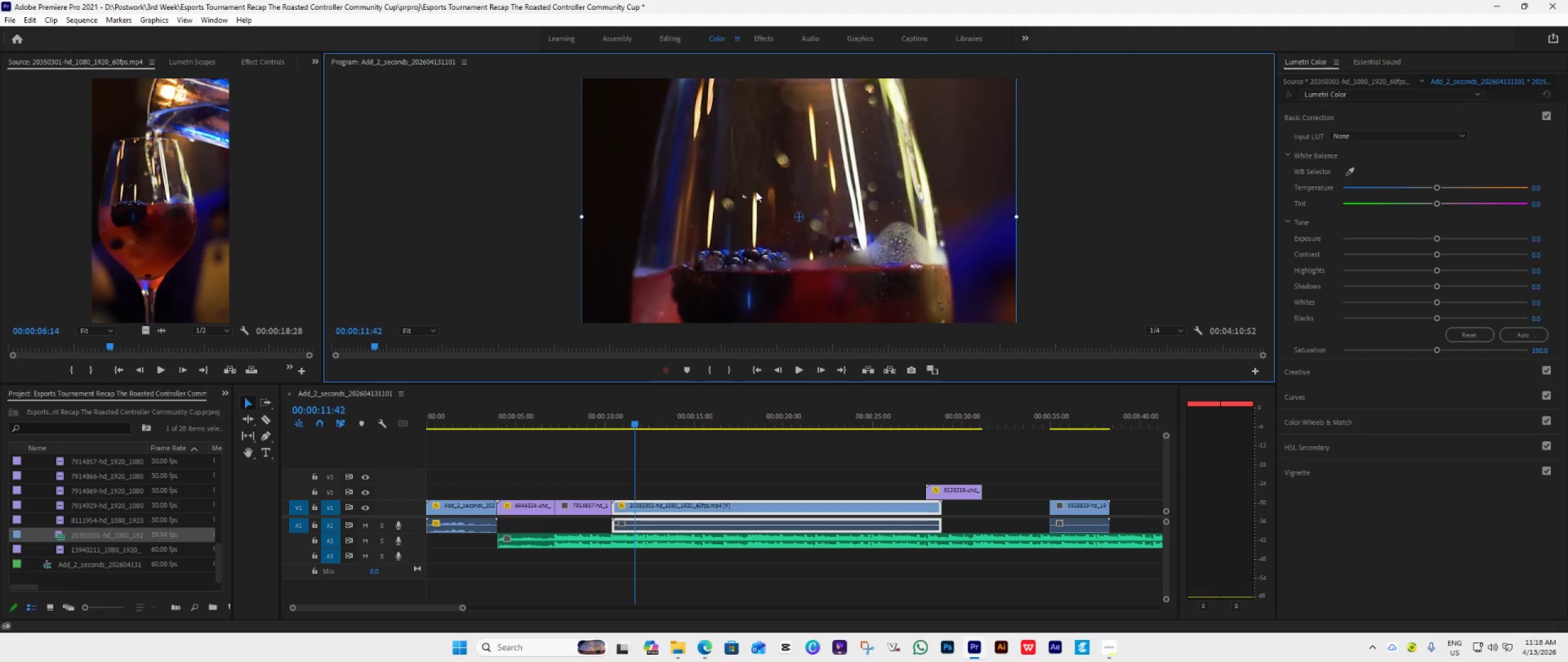 
hold_key(key=ShiftLeft, duration=1.51)
 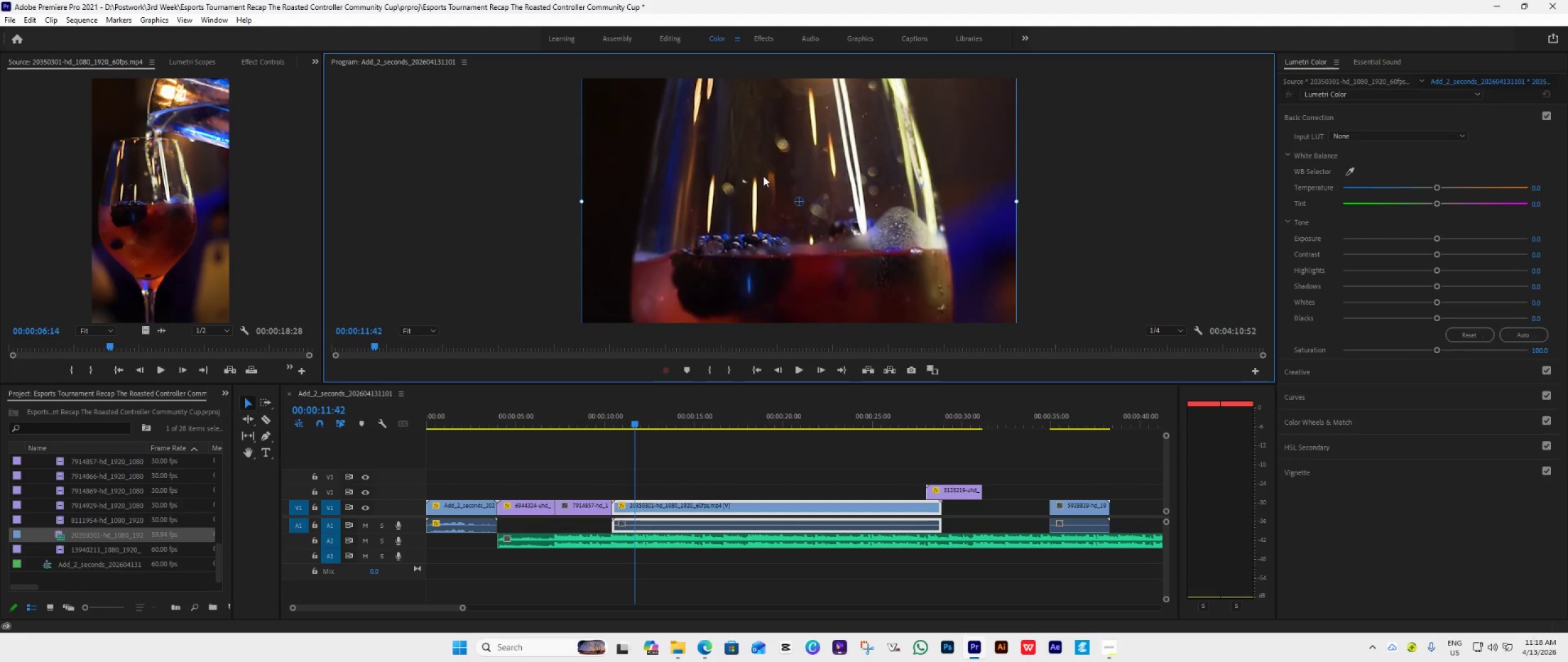 
hold_key(key=ShiftLeft, duration=0.66)
 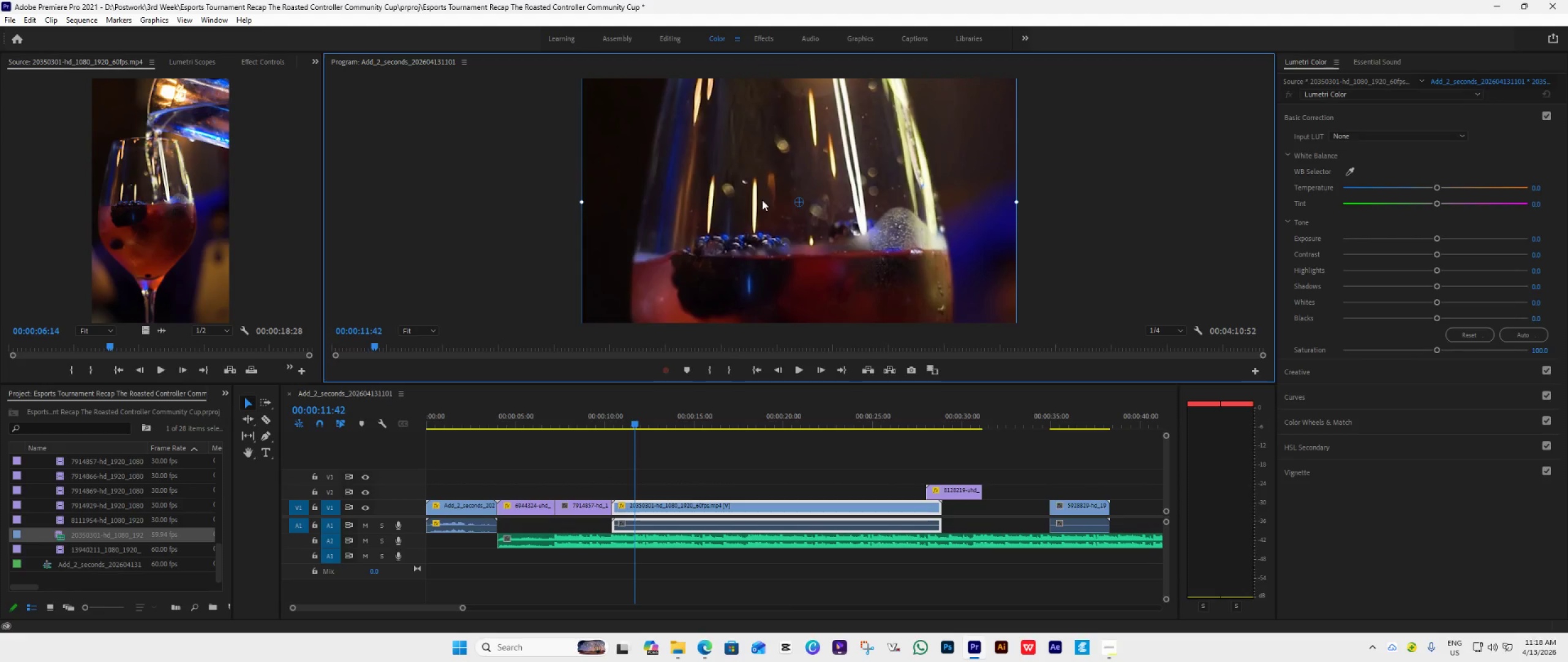 
key(Space)
 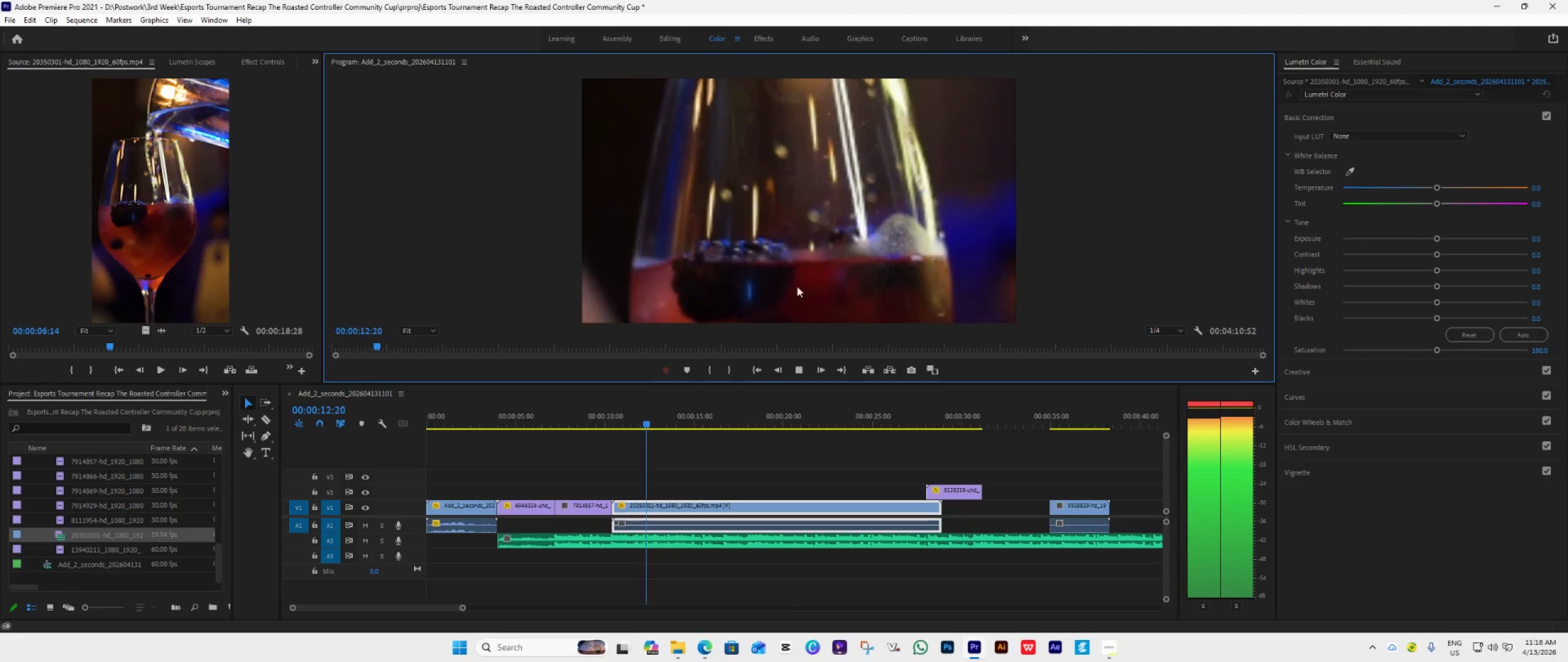 
mouse_move([786, 352])
 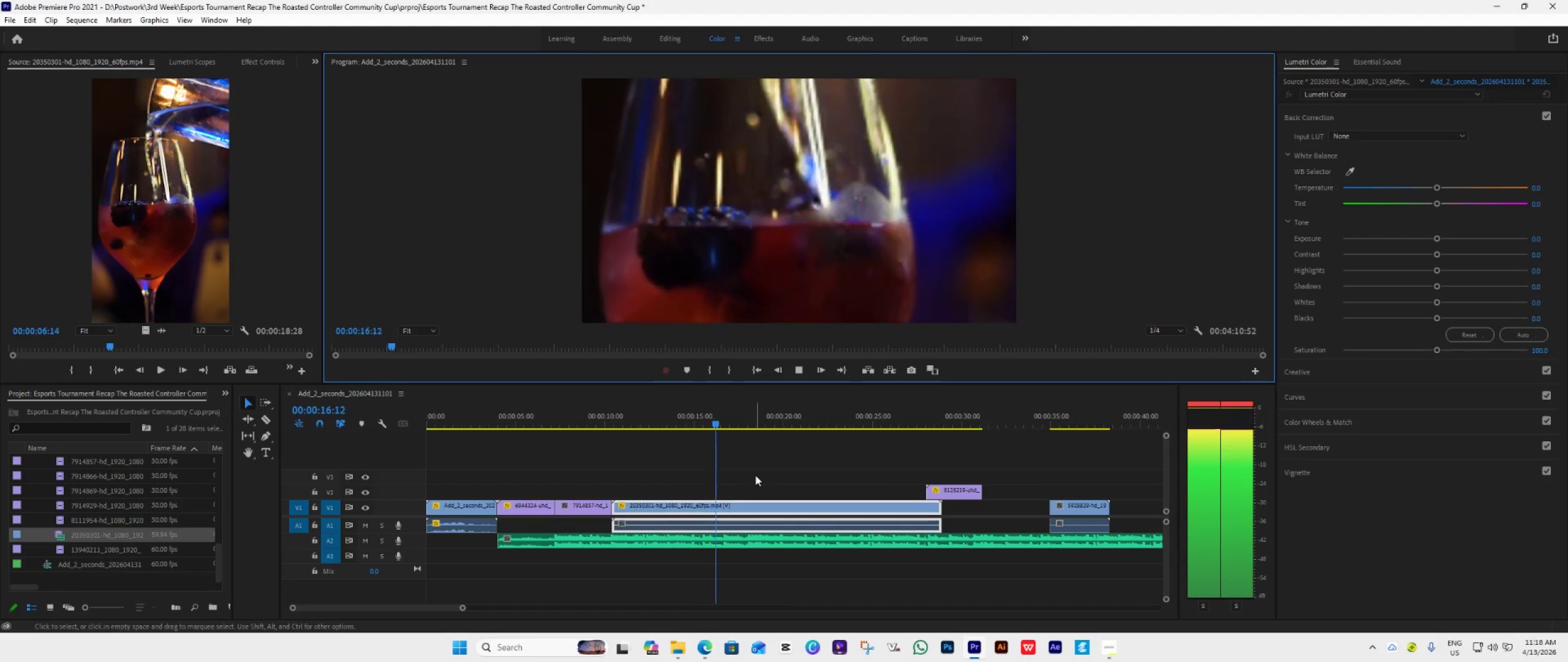 
key(Space)
 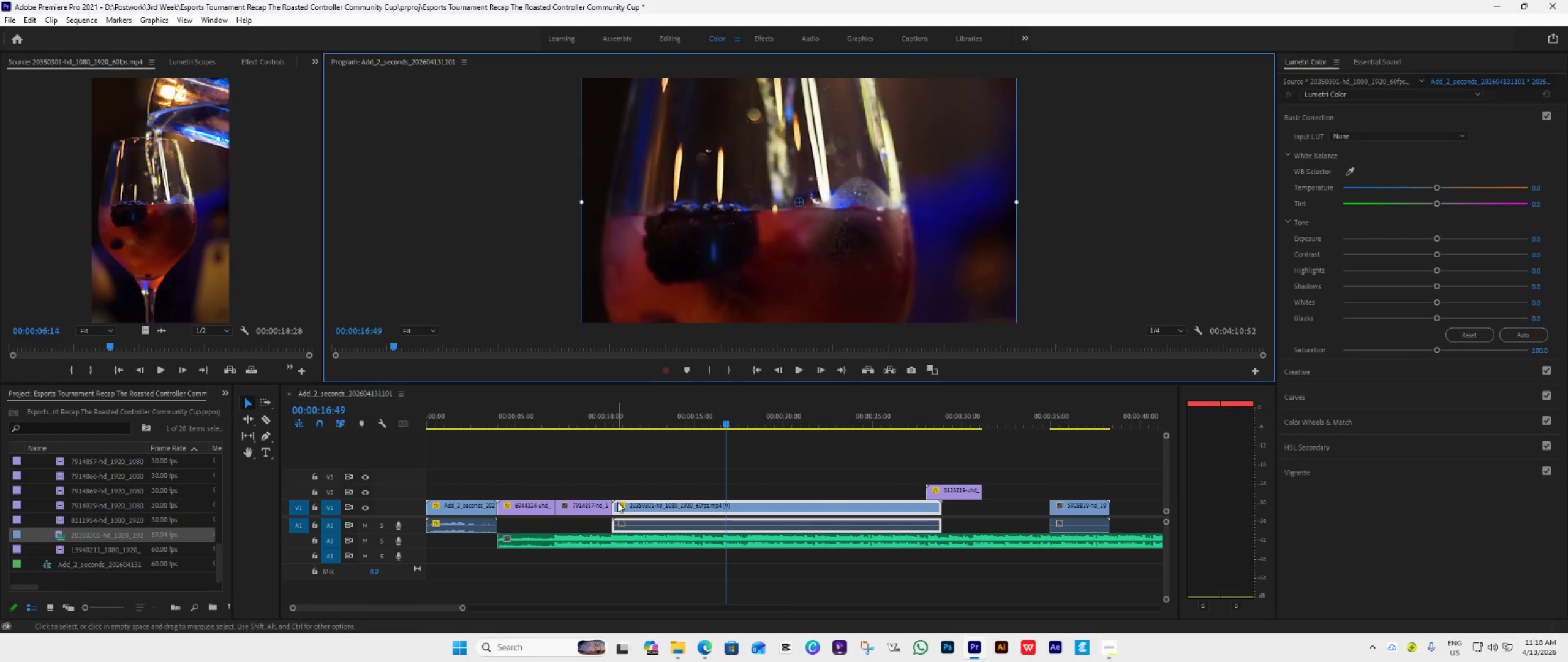 
left_click_drag(start_coordinate=[614, 501], to_coordinate=[720, 523])
 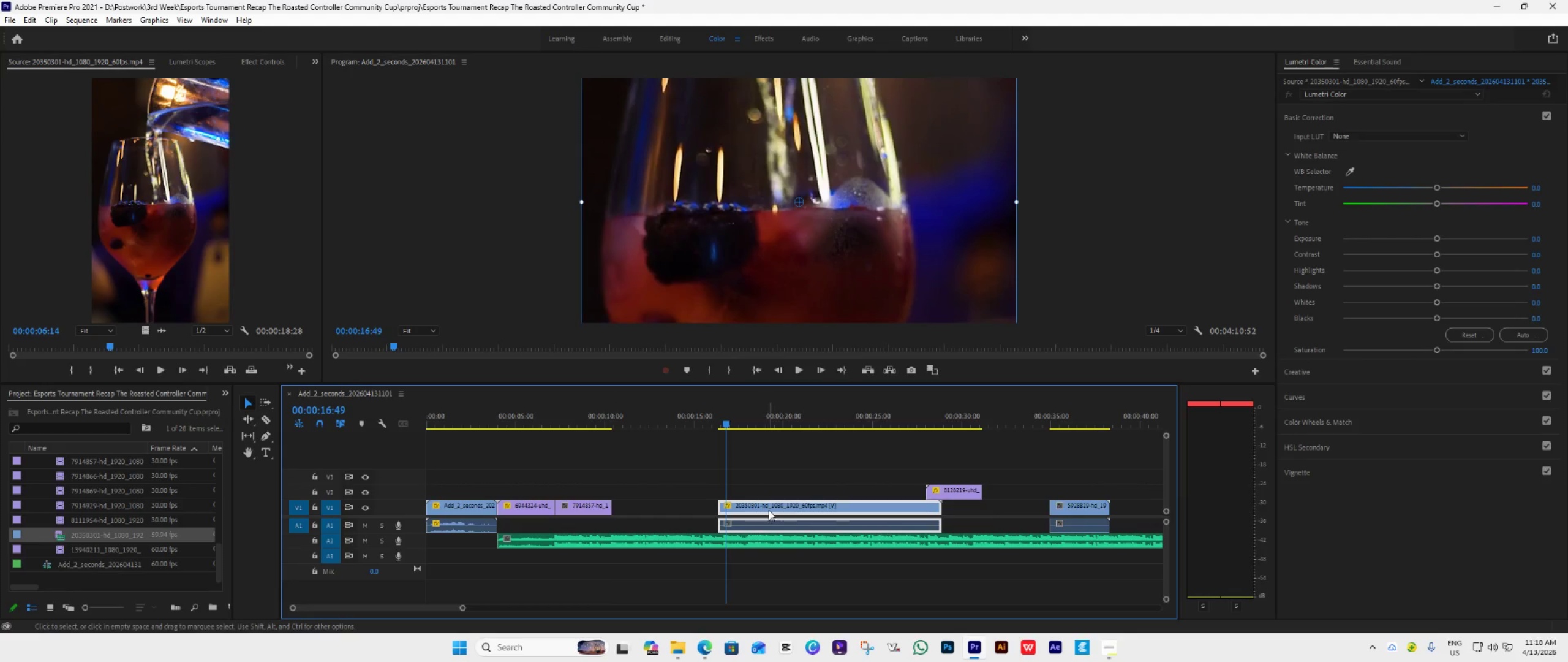 
left_click_drag(start_coordinate=[772, 506], to_coordinate=[668, 503])
 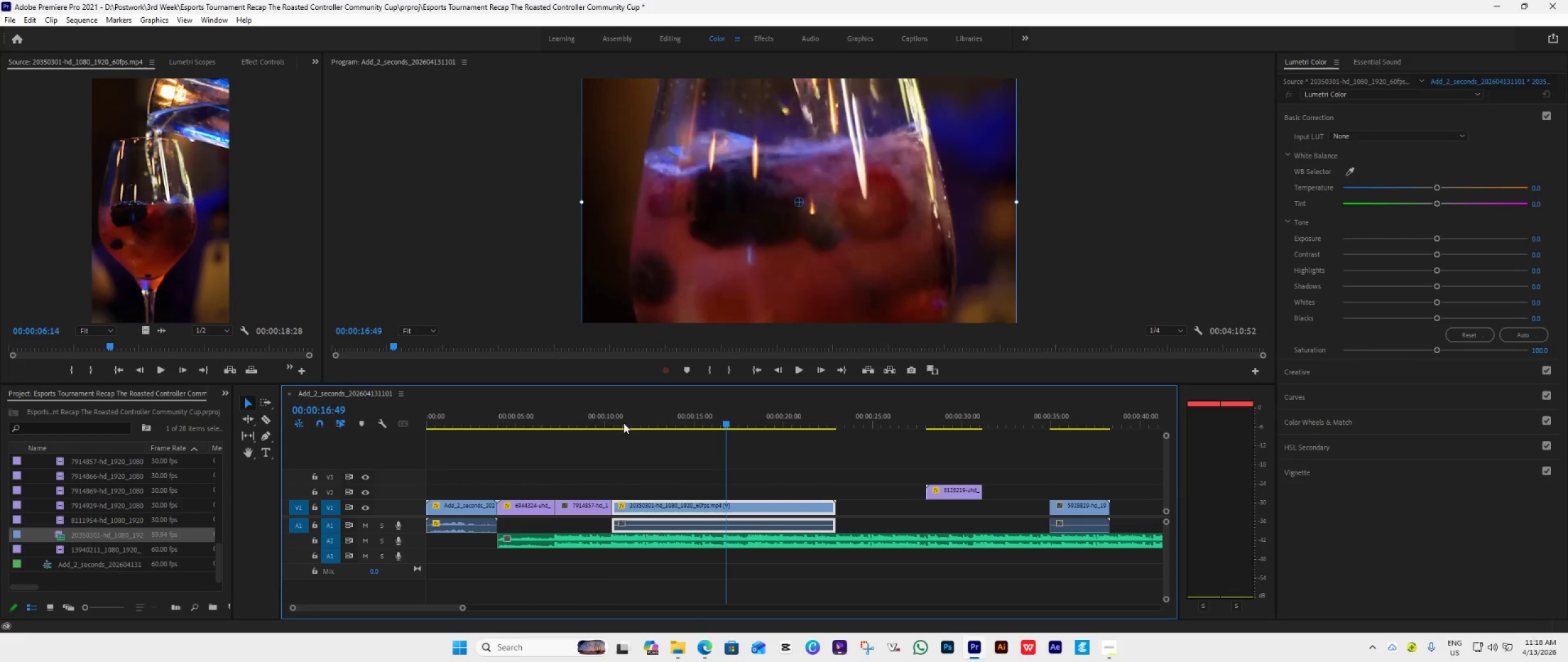 
left_click([602, 419])
 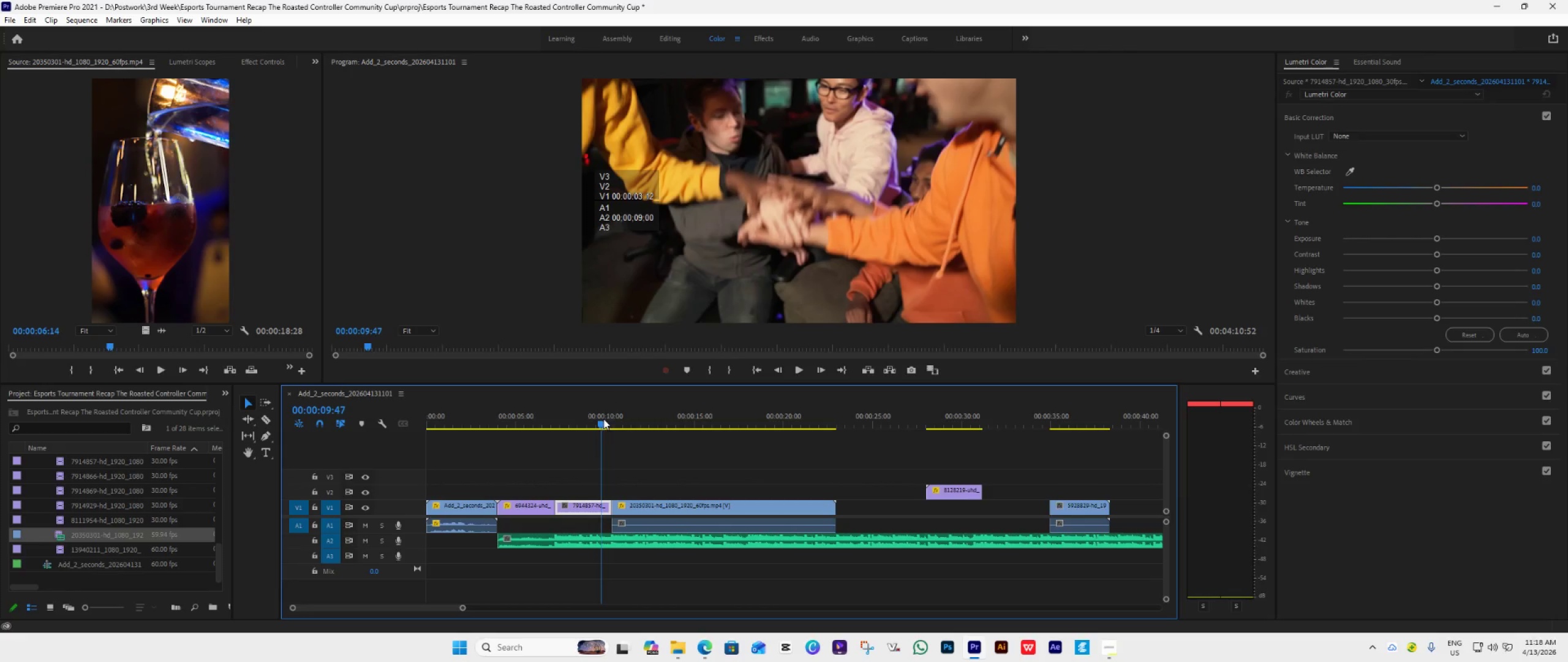 
key(Space)
 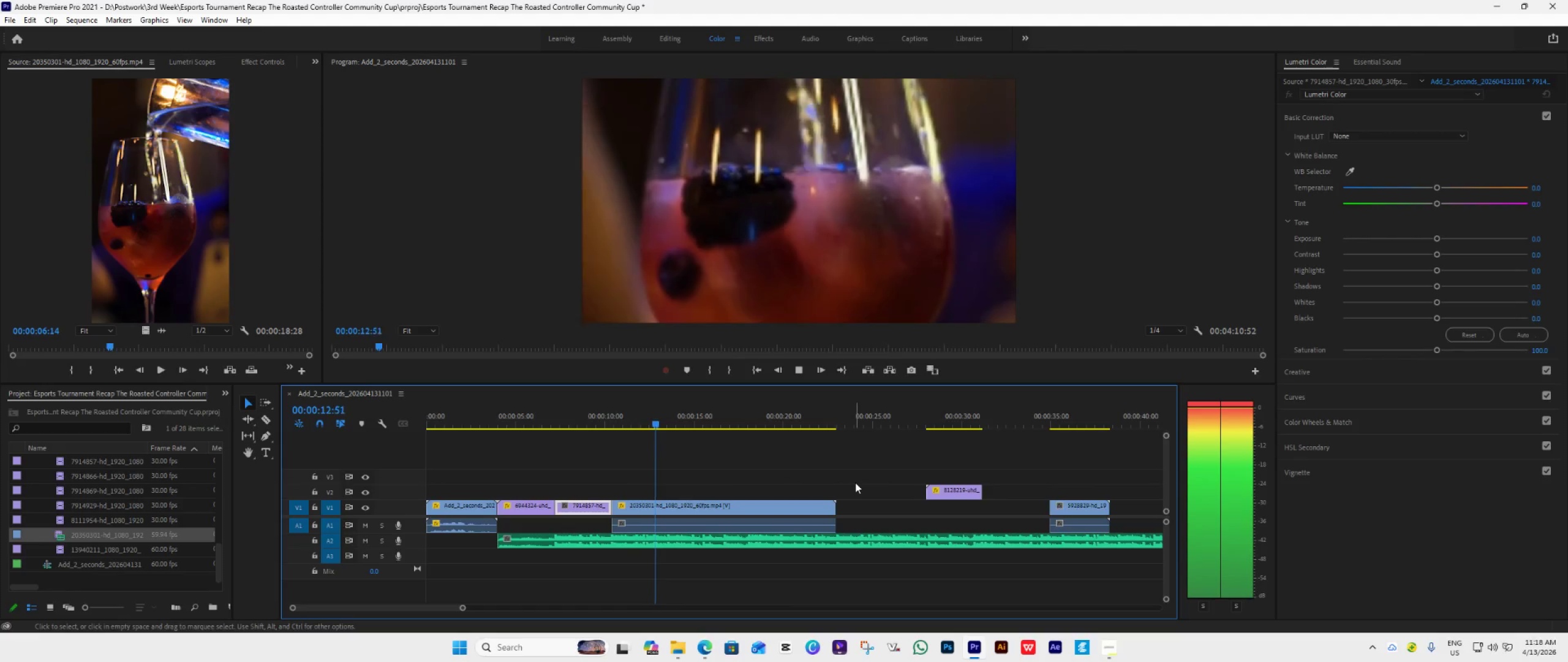 
key(Space)
 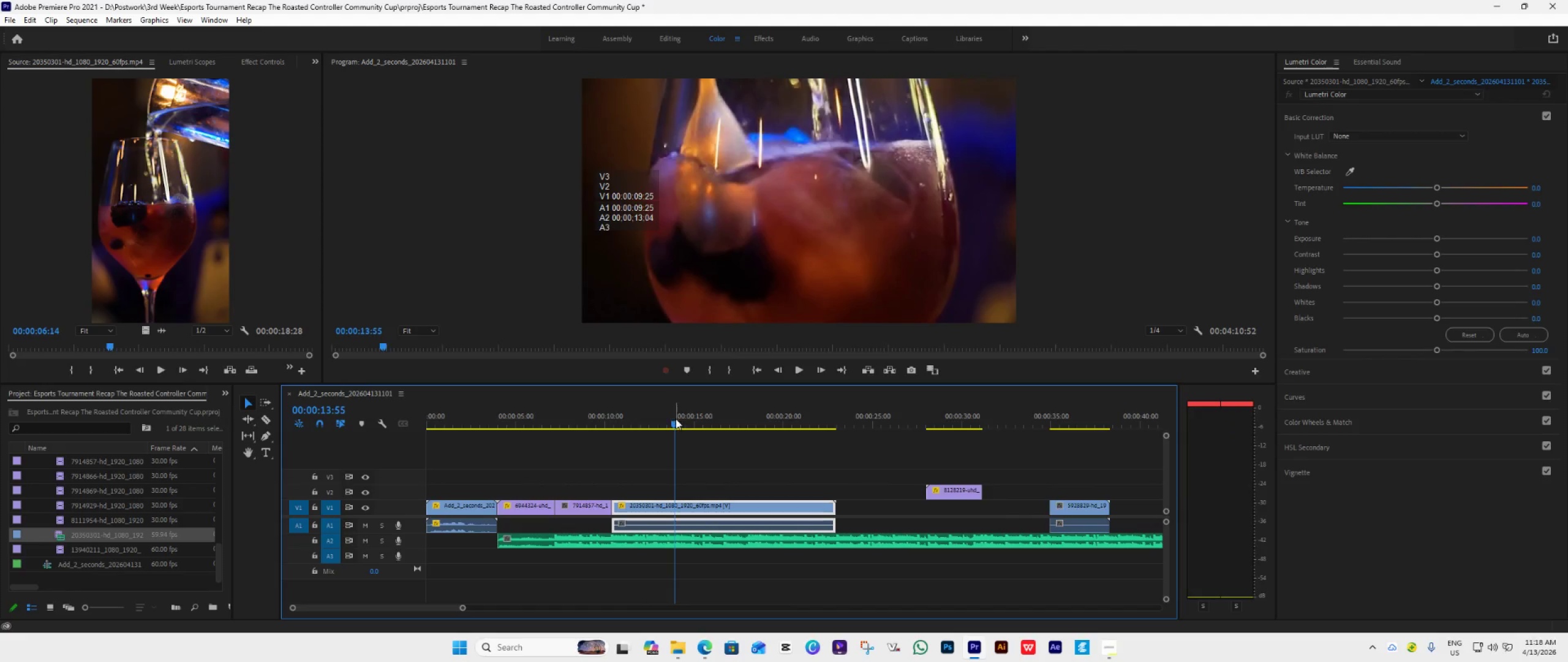 
left_click_drag(start_coordinate=[674, 422], to_coordinate=[668, 434])
 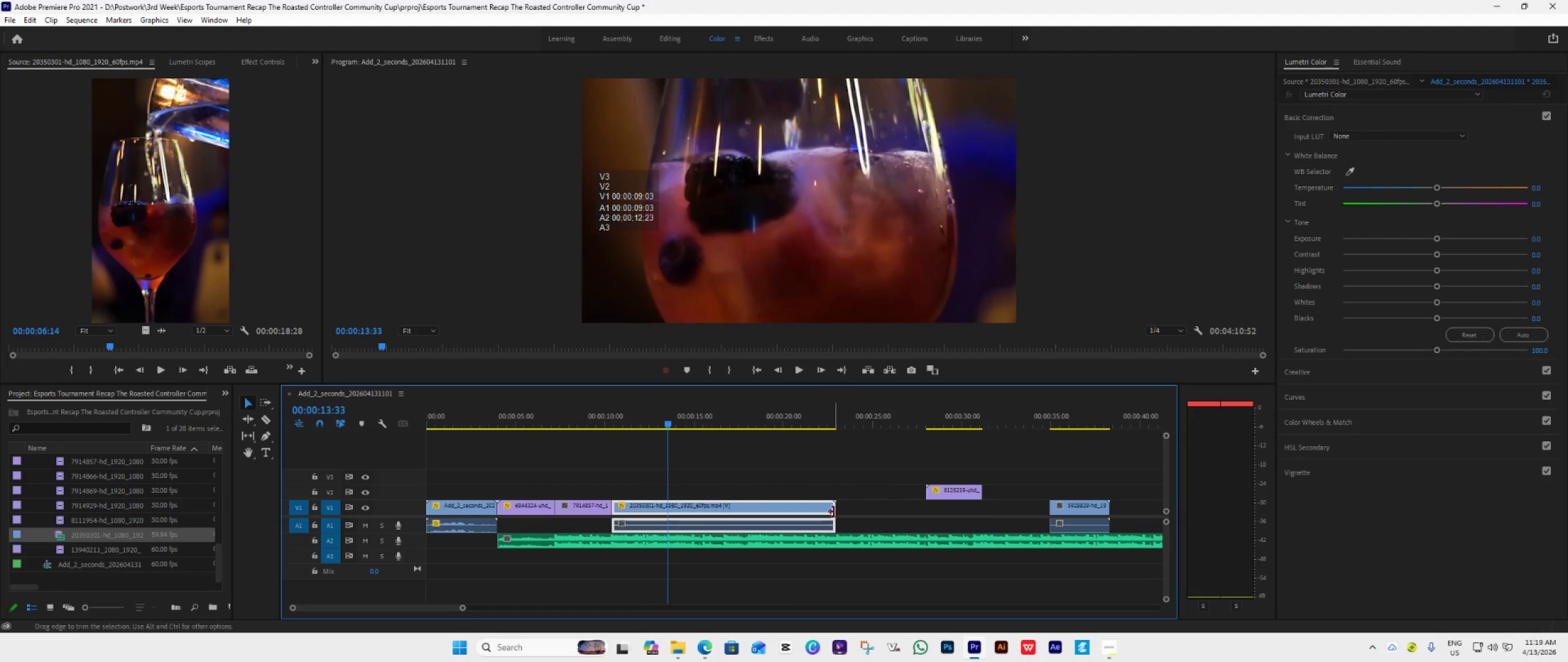 
left_click_drag(start_coordinate=[834, 509], to_coordinate=[665, 563])
 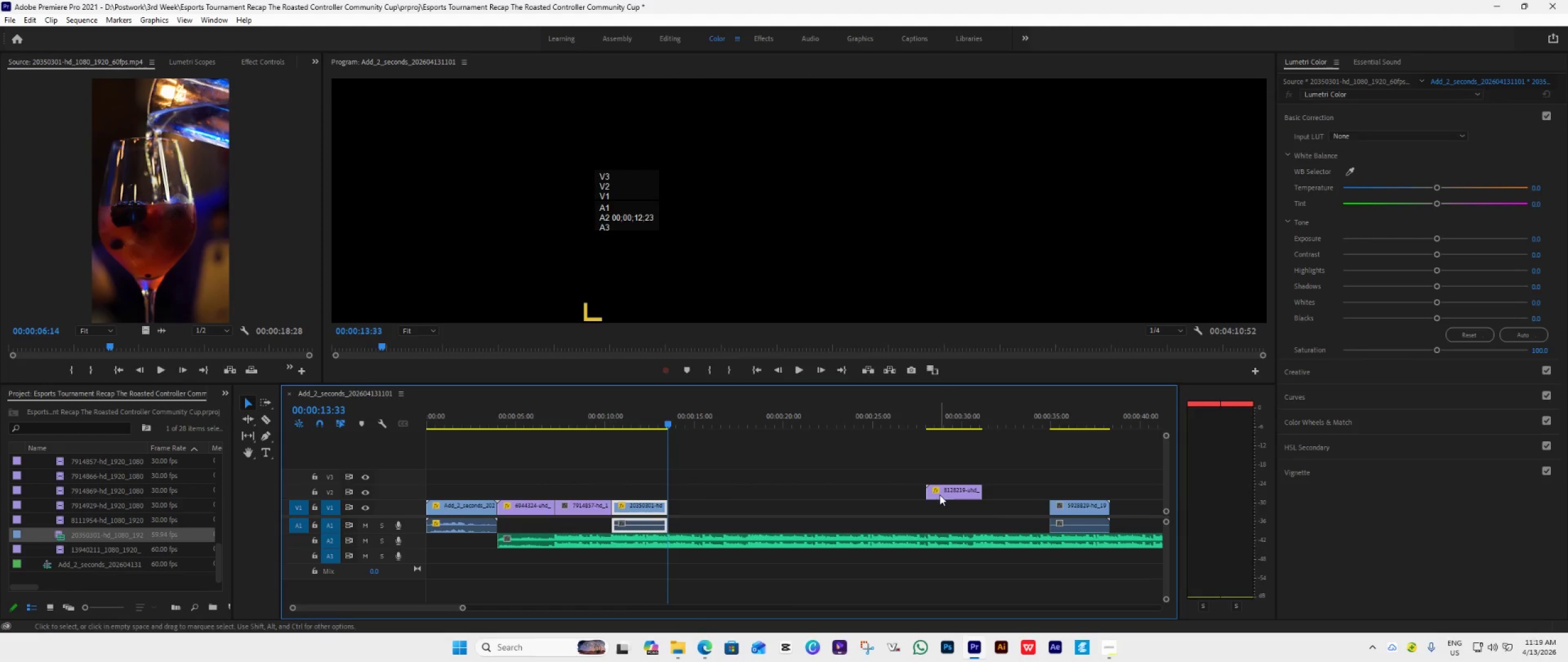 
left_click_drag(start_coordinate=[944, 492], to_coordinate=[686, 514])
 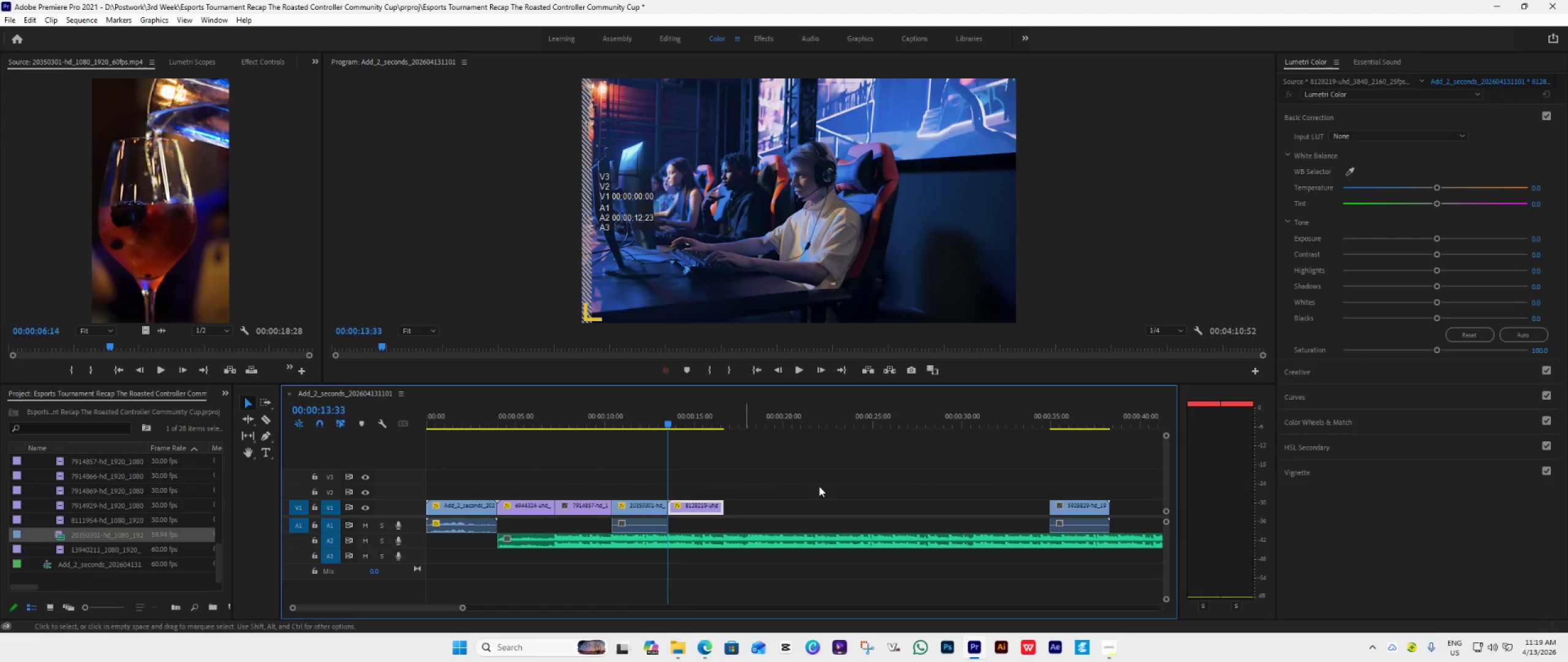 
key(Space)
 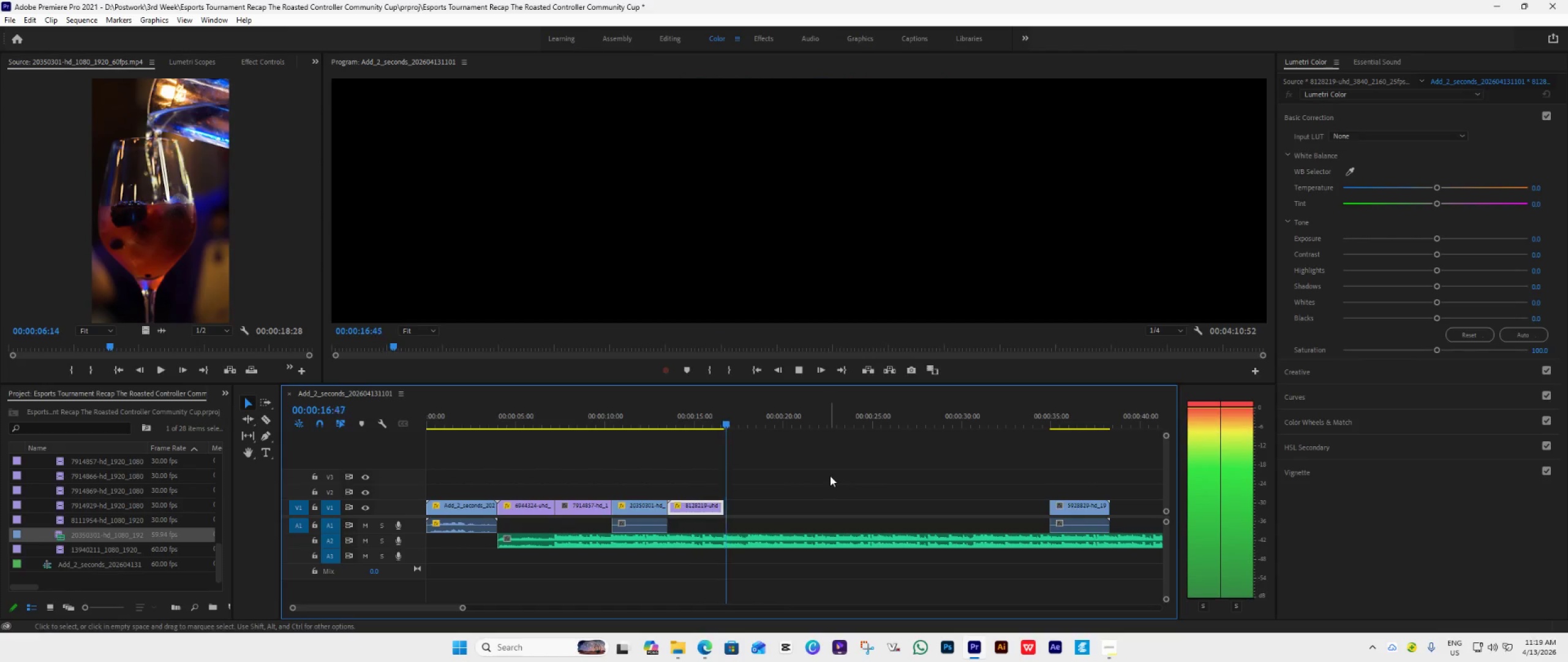 
key(Space)
 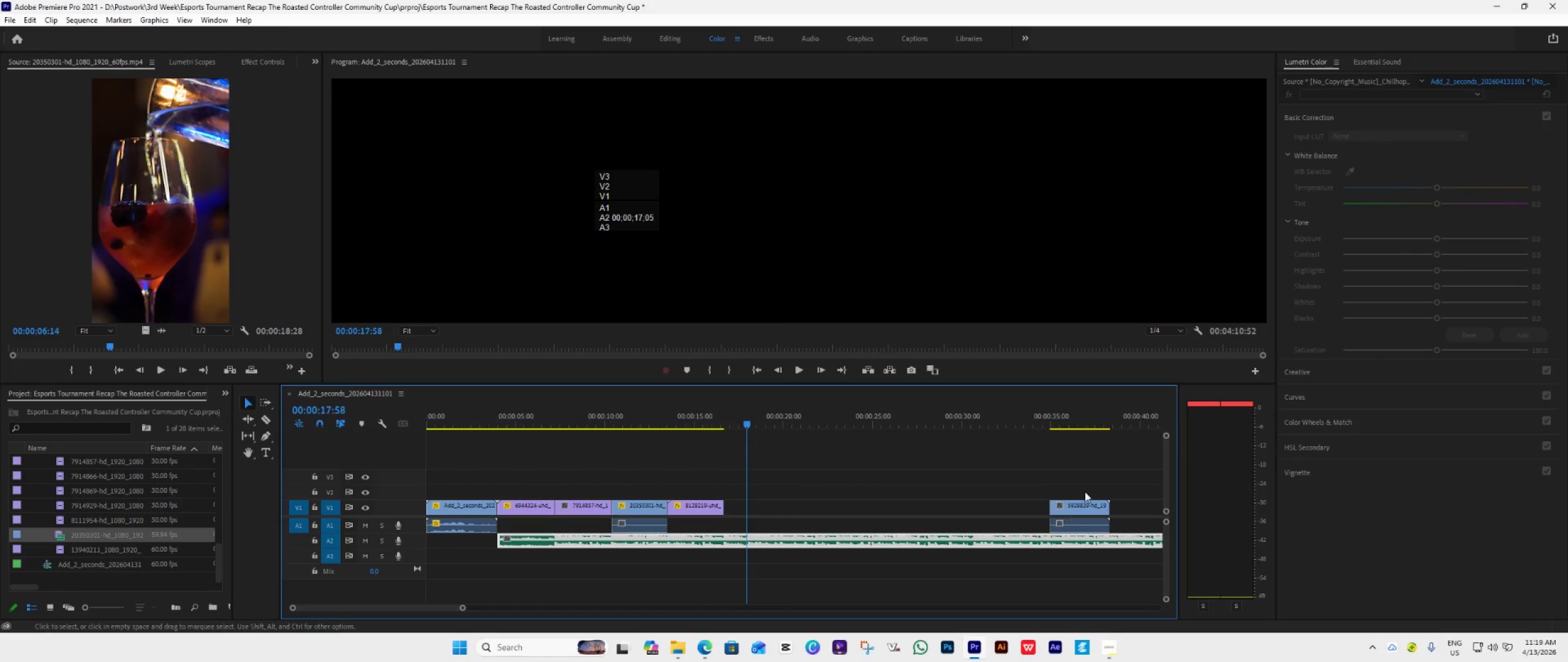 
left_click([1084, 414])
 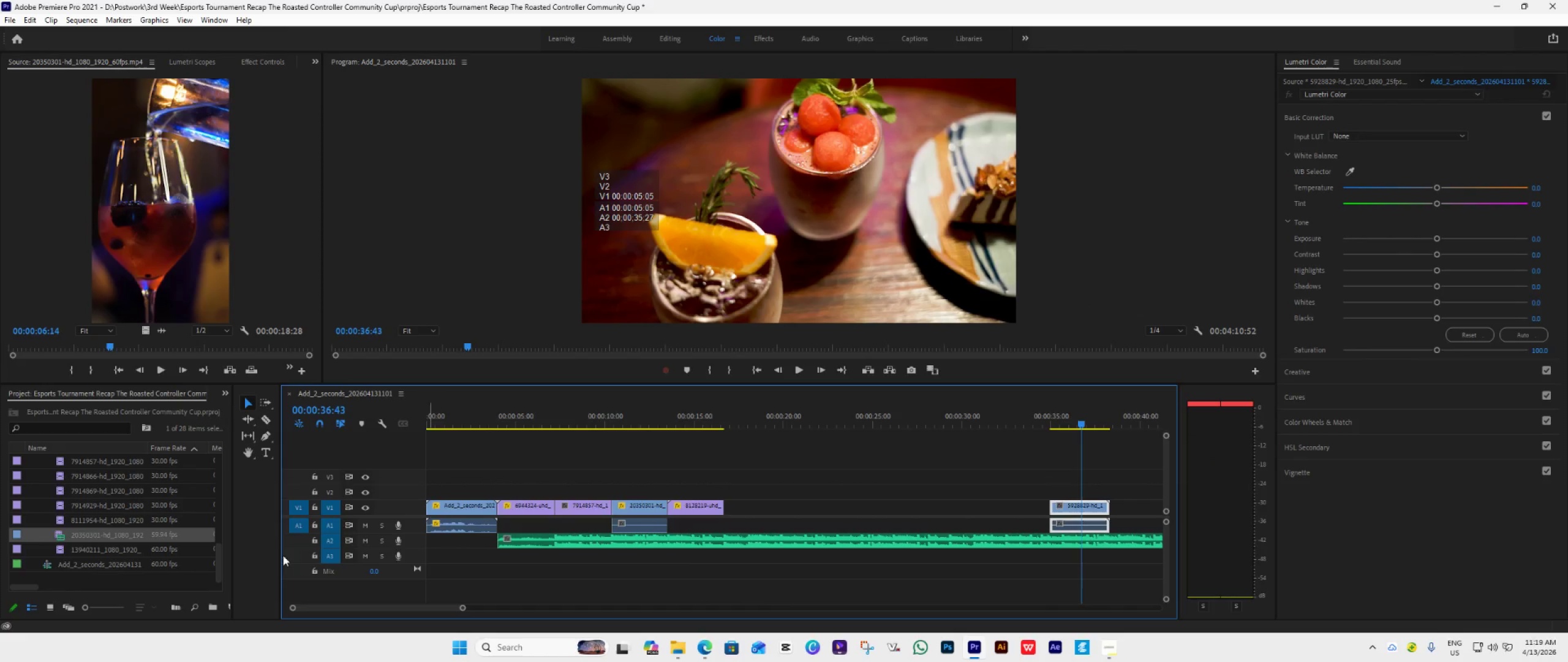 
double_click([61, 544])
 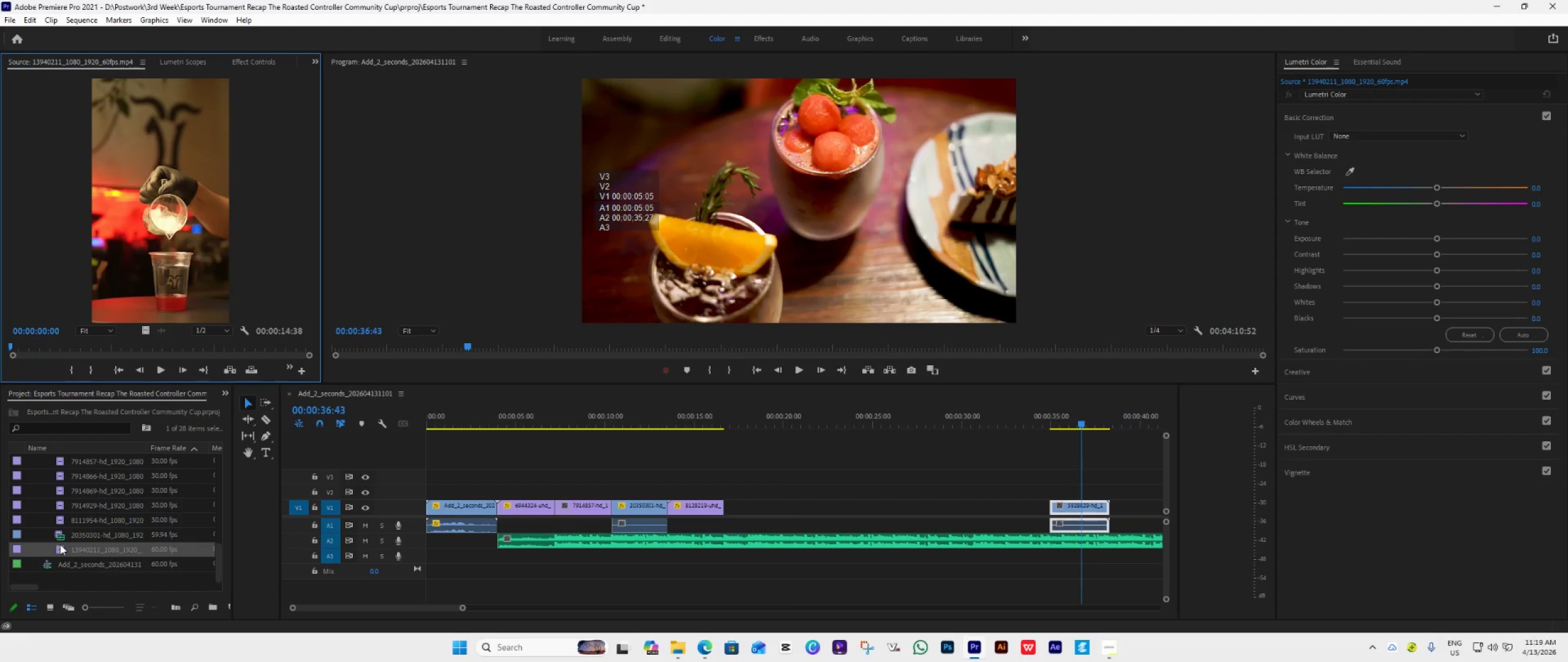 
wait(8.84)
 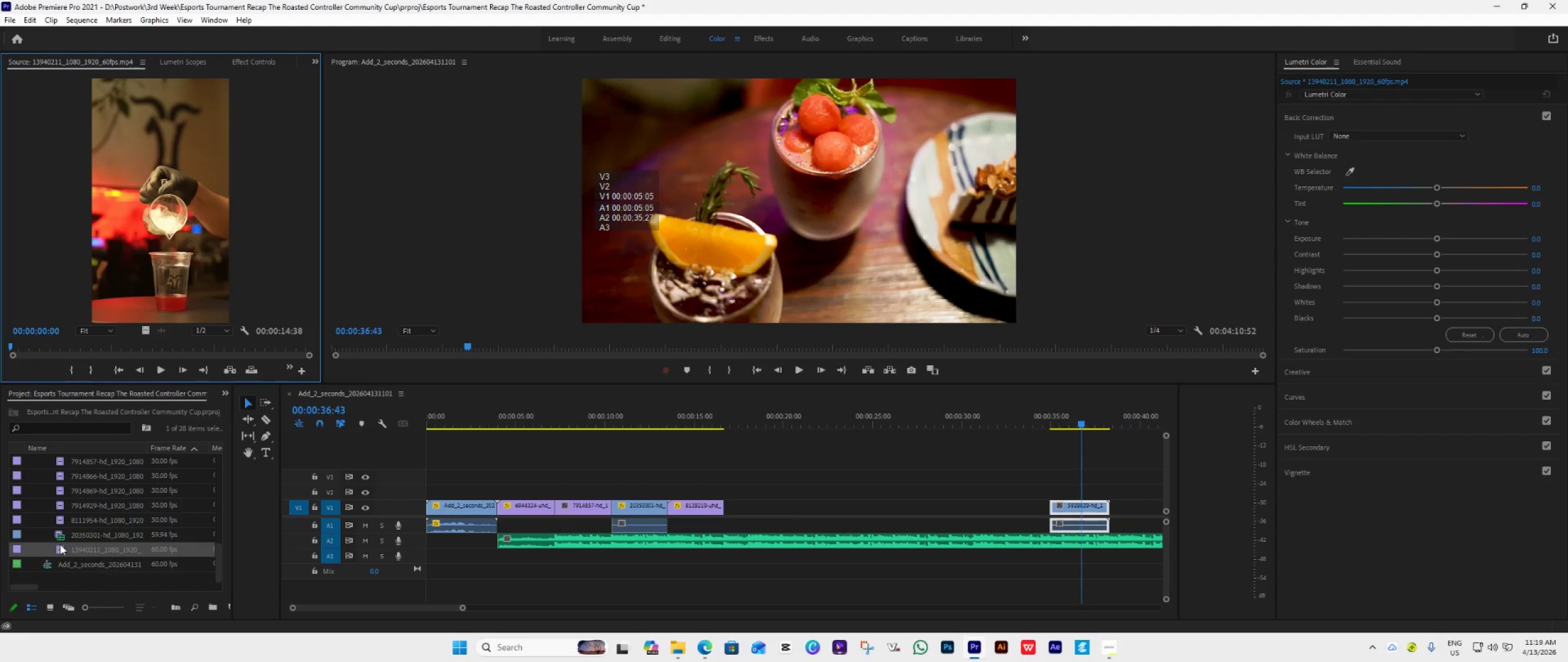 
left_click_drag(start_coordinate=[71, 550], to_coordinate=[728, 512])
 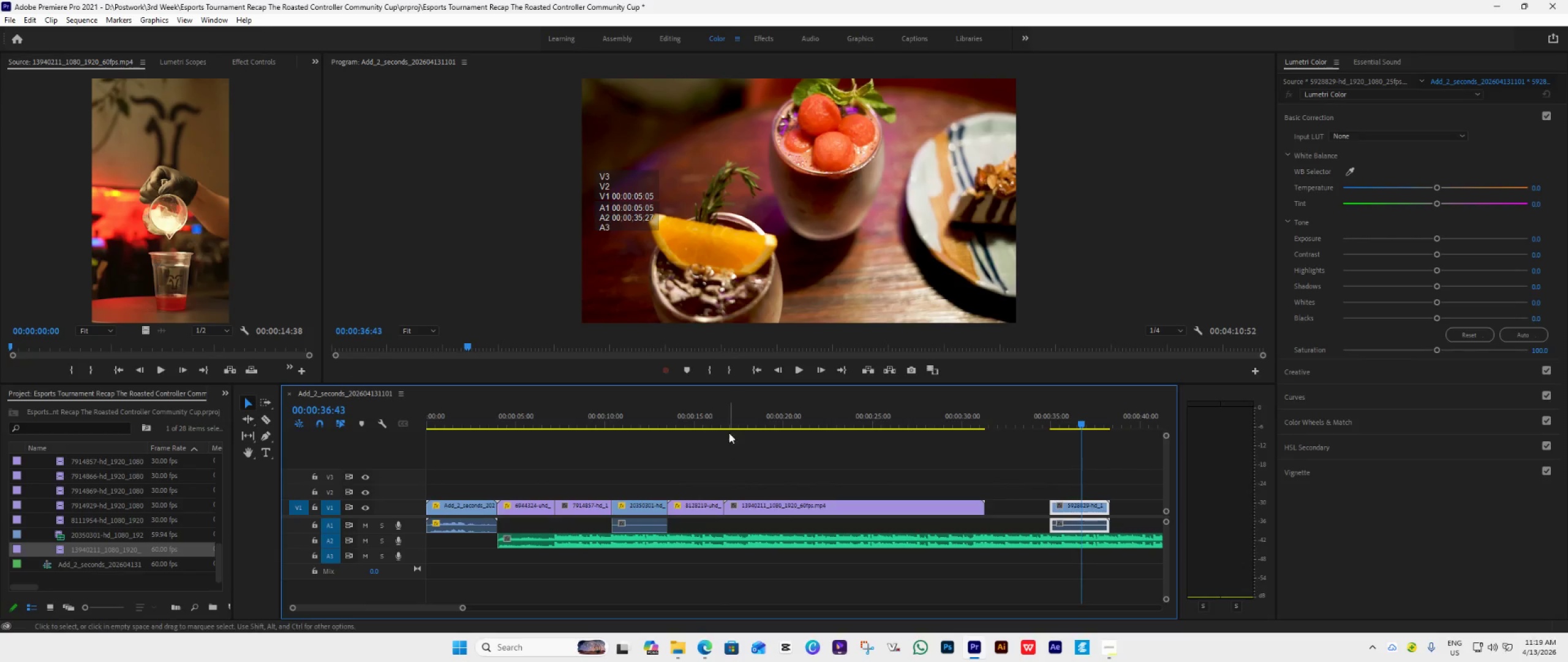 
left_click([730, 422])
 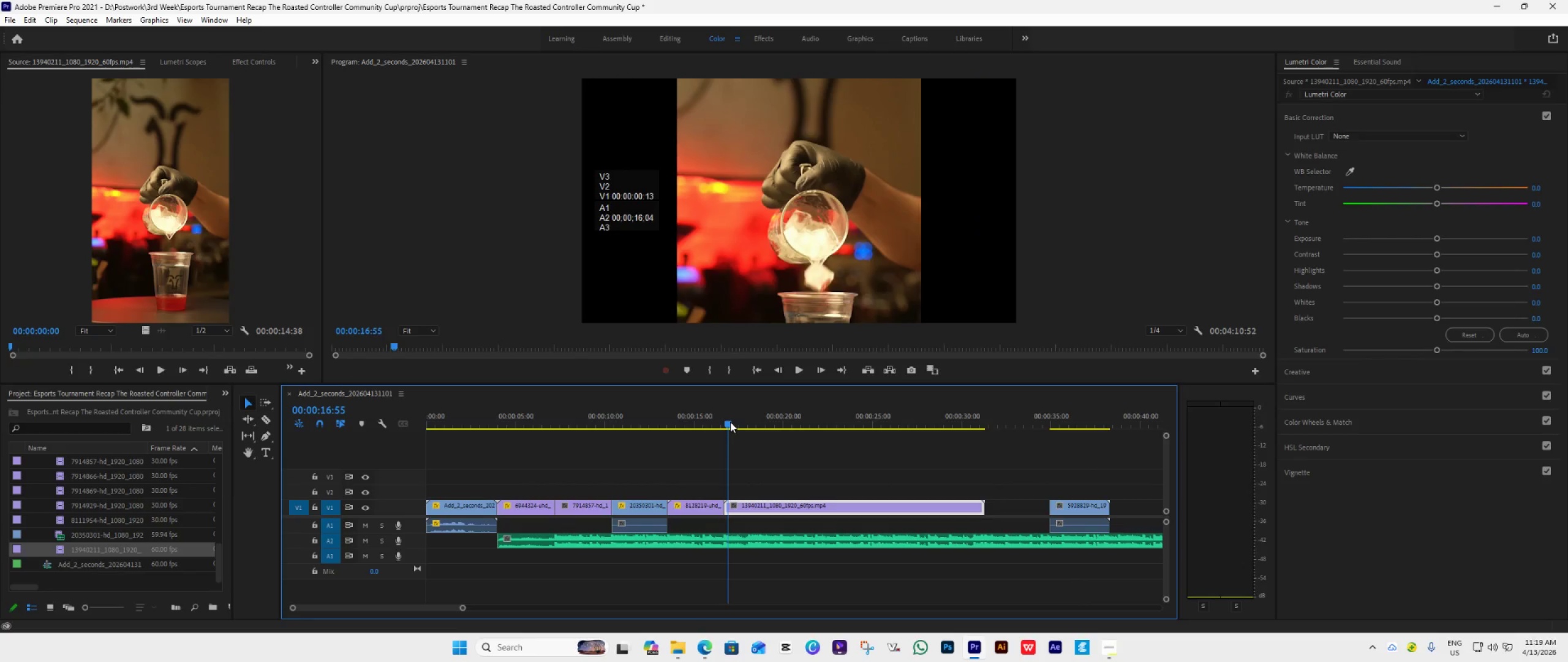 
key(Space)
 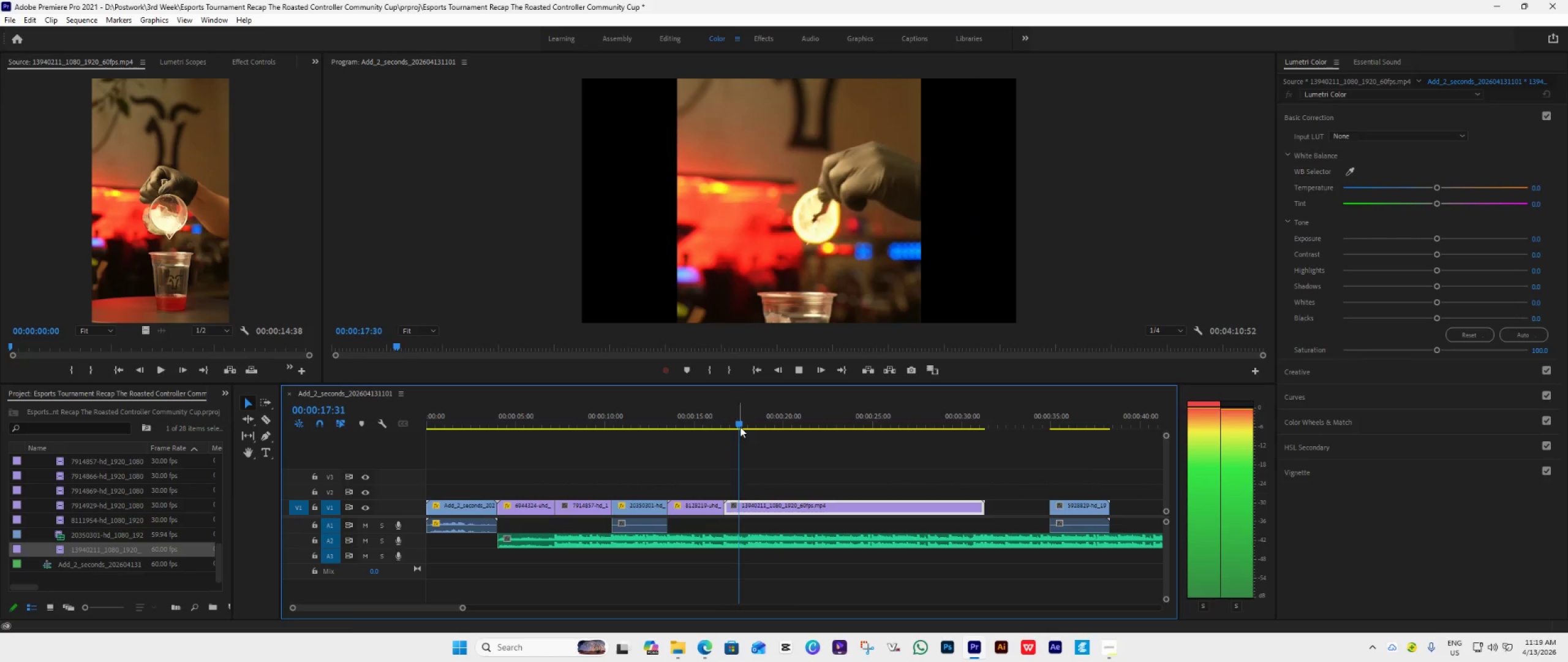 
key(Space)
 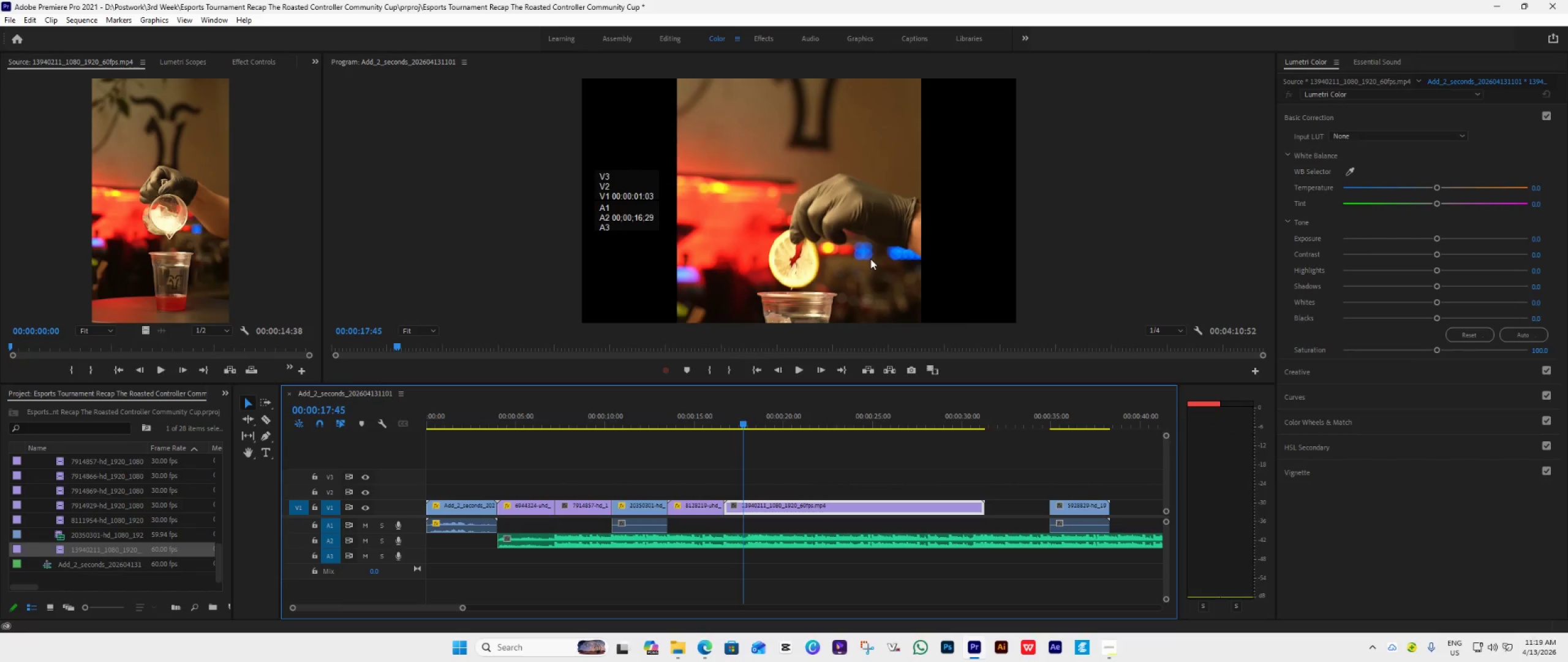 
double_click([870, 259])
 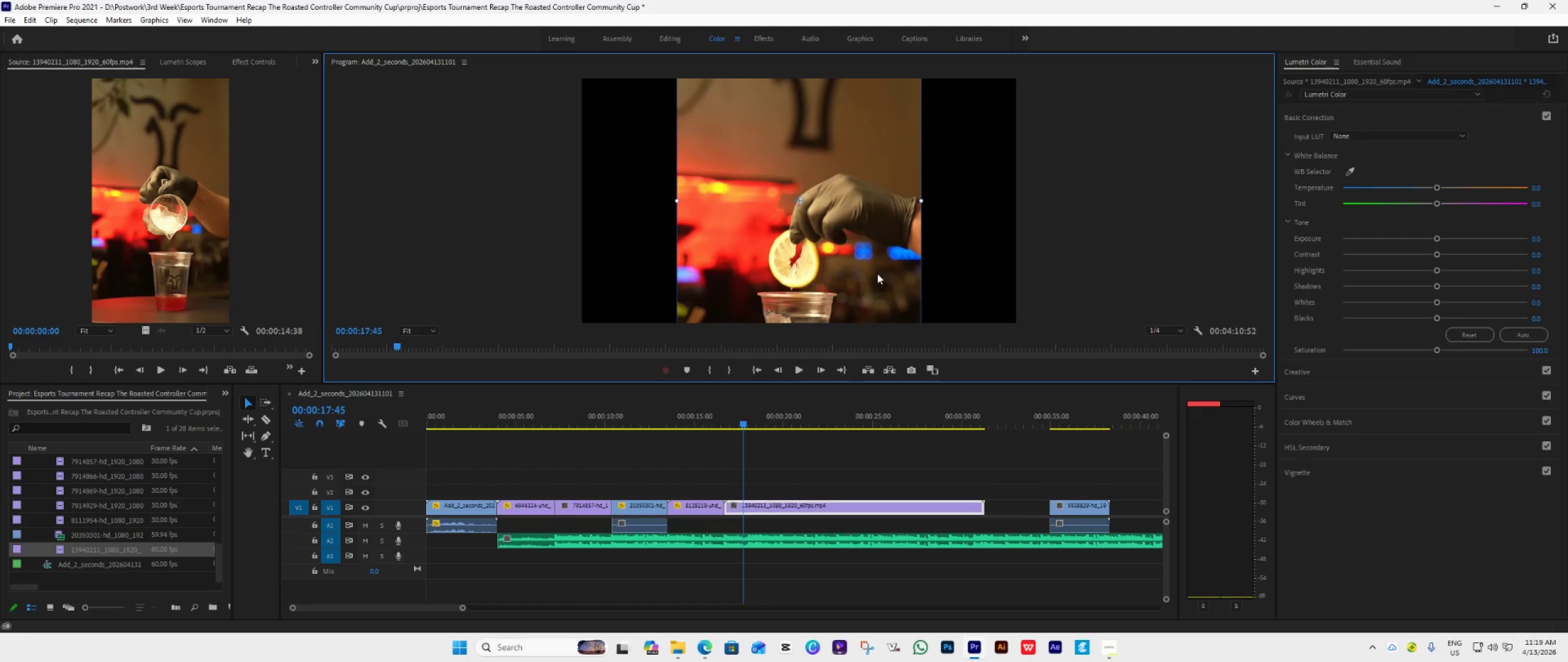 
left_click_drag(start_coordinate=[877, 273], to_coordinate=[865, 219])
 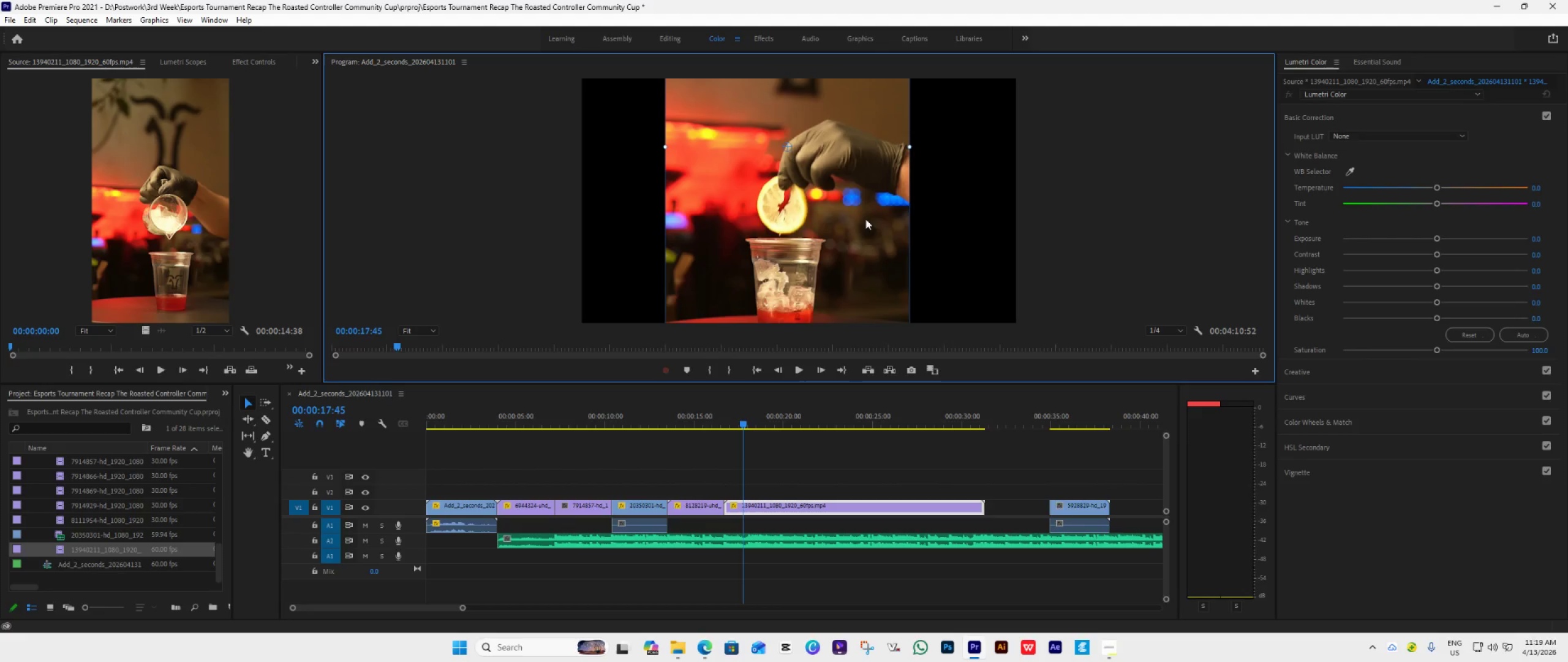 
hold_key(key=ShiftLeft, duration=0.77)
 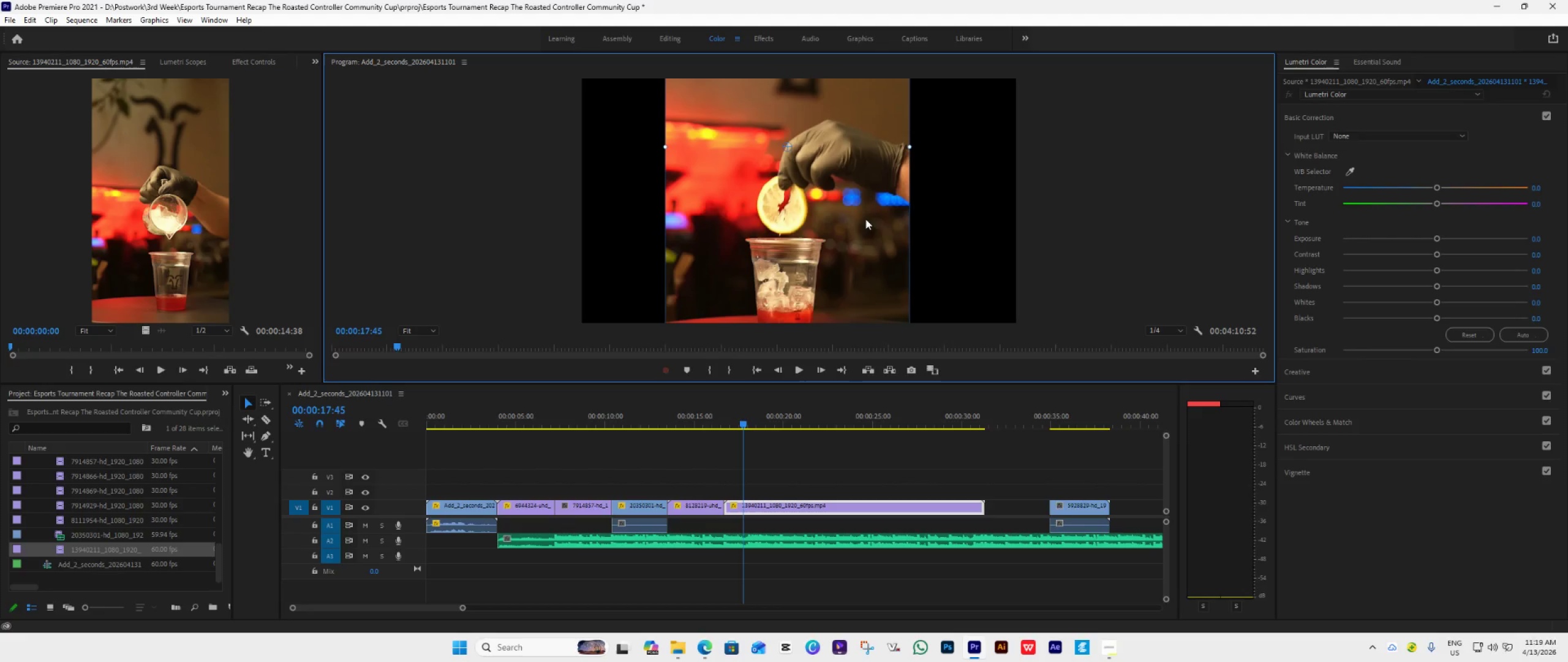 
key(Control+Z)
 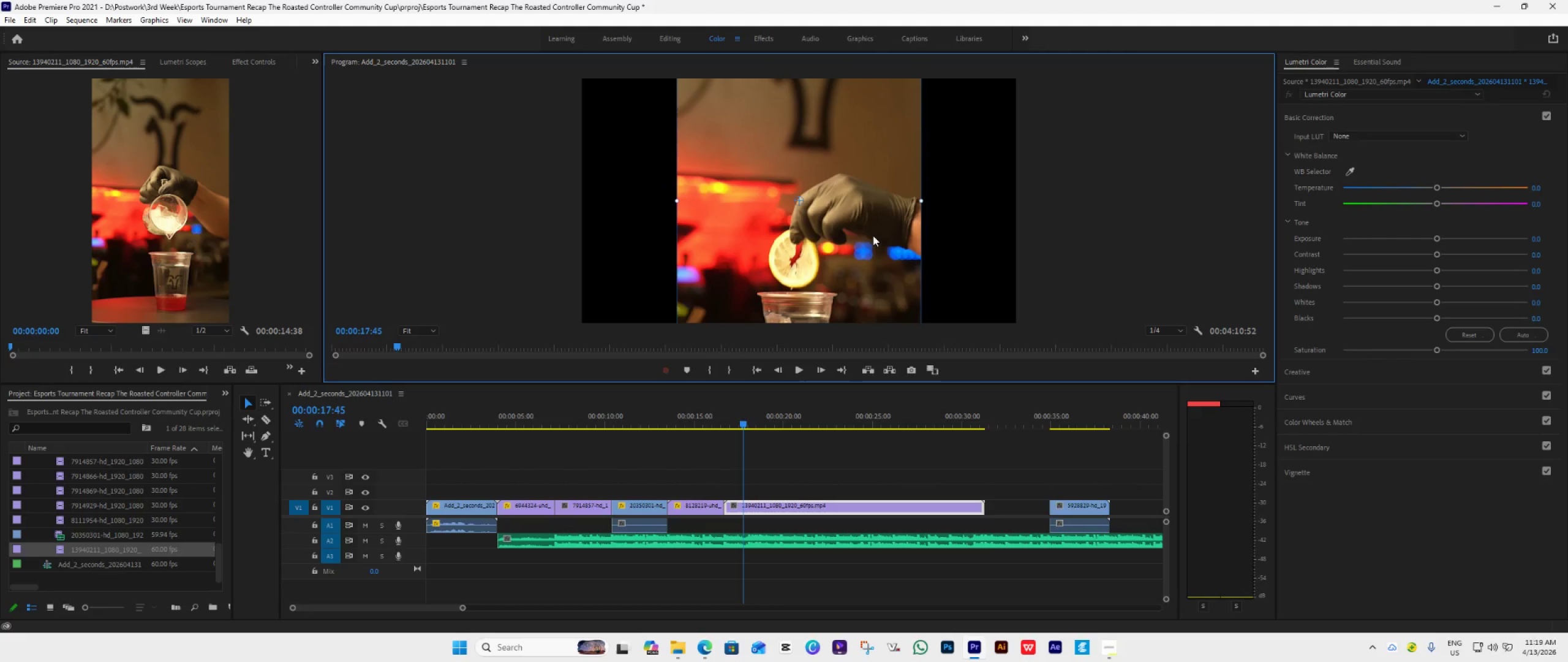 
left_click_drag(start_coordinate=[873, 238], to_coordinate=[877, 148])
 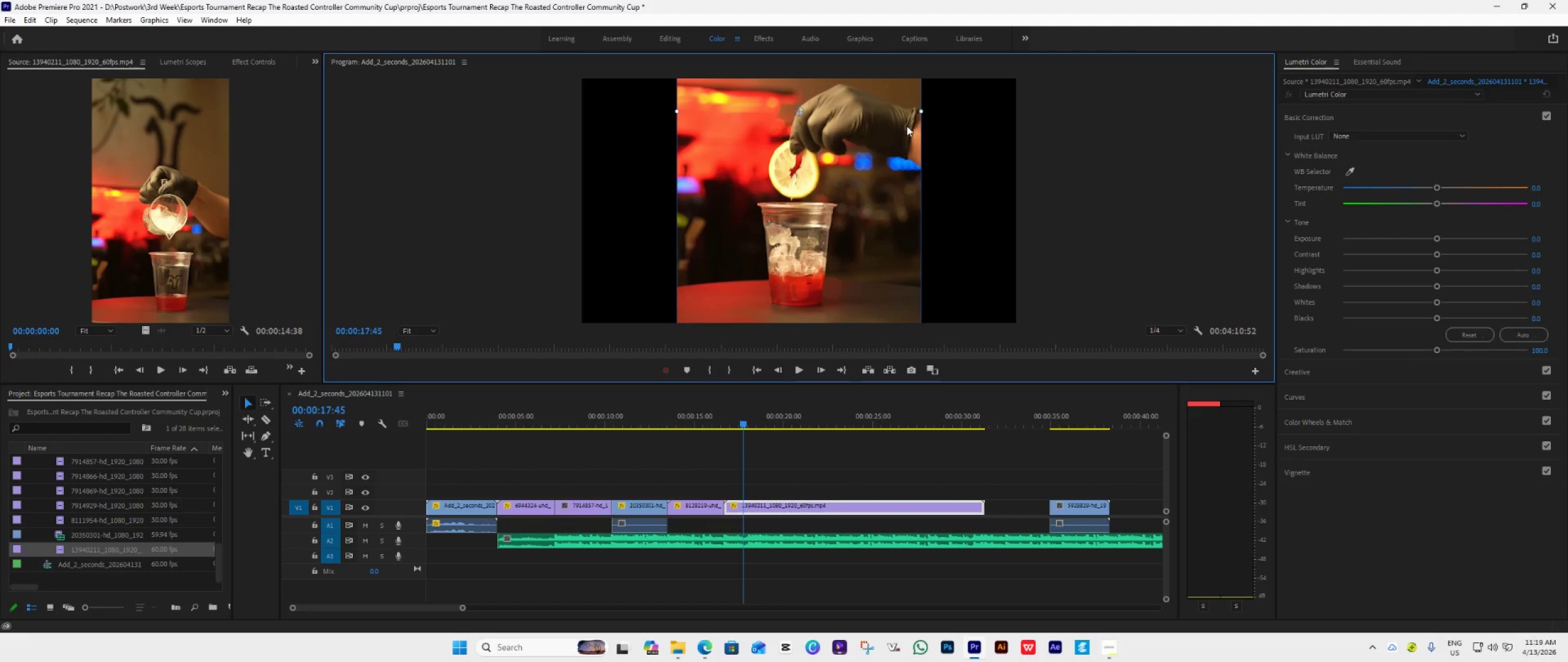 
hold_key(key=ShiftLeft, duration=1.5)
 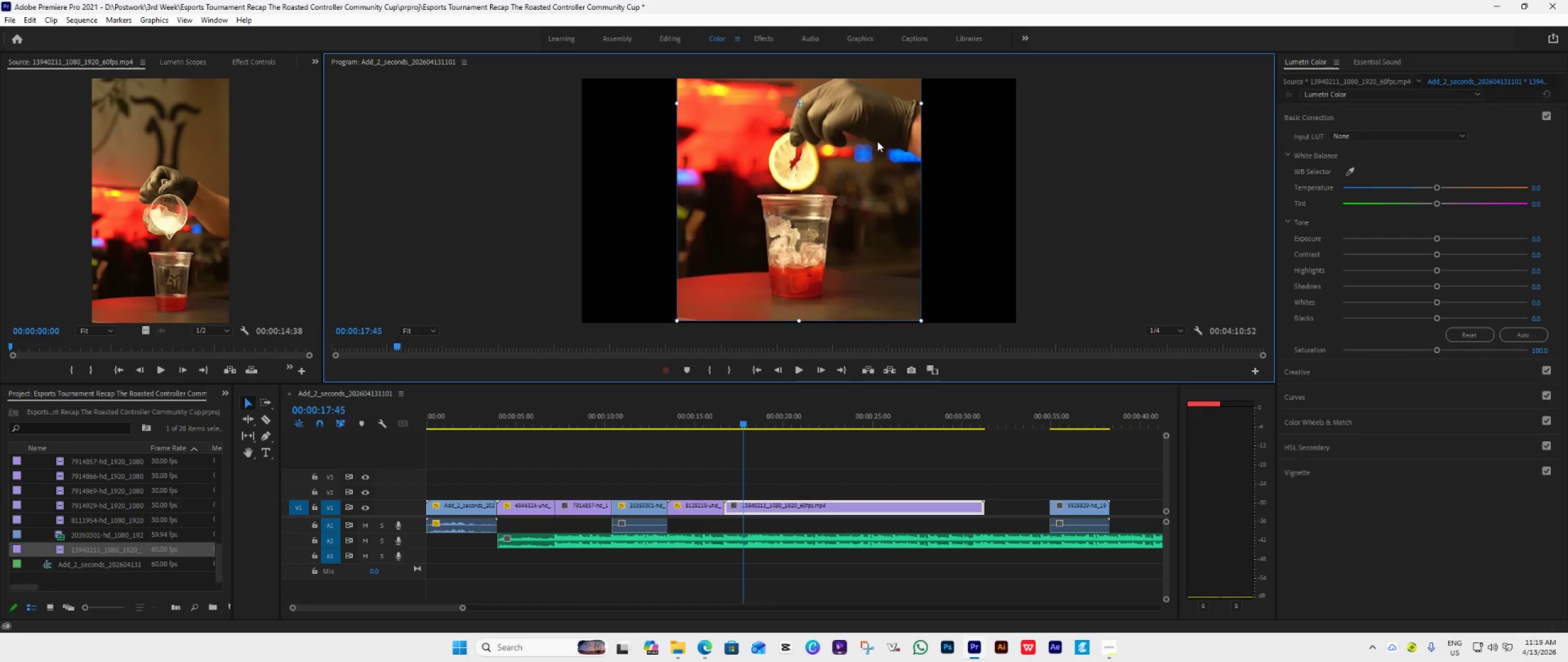 
hold_key(key=ShiftLeft, duration=1.06)
 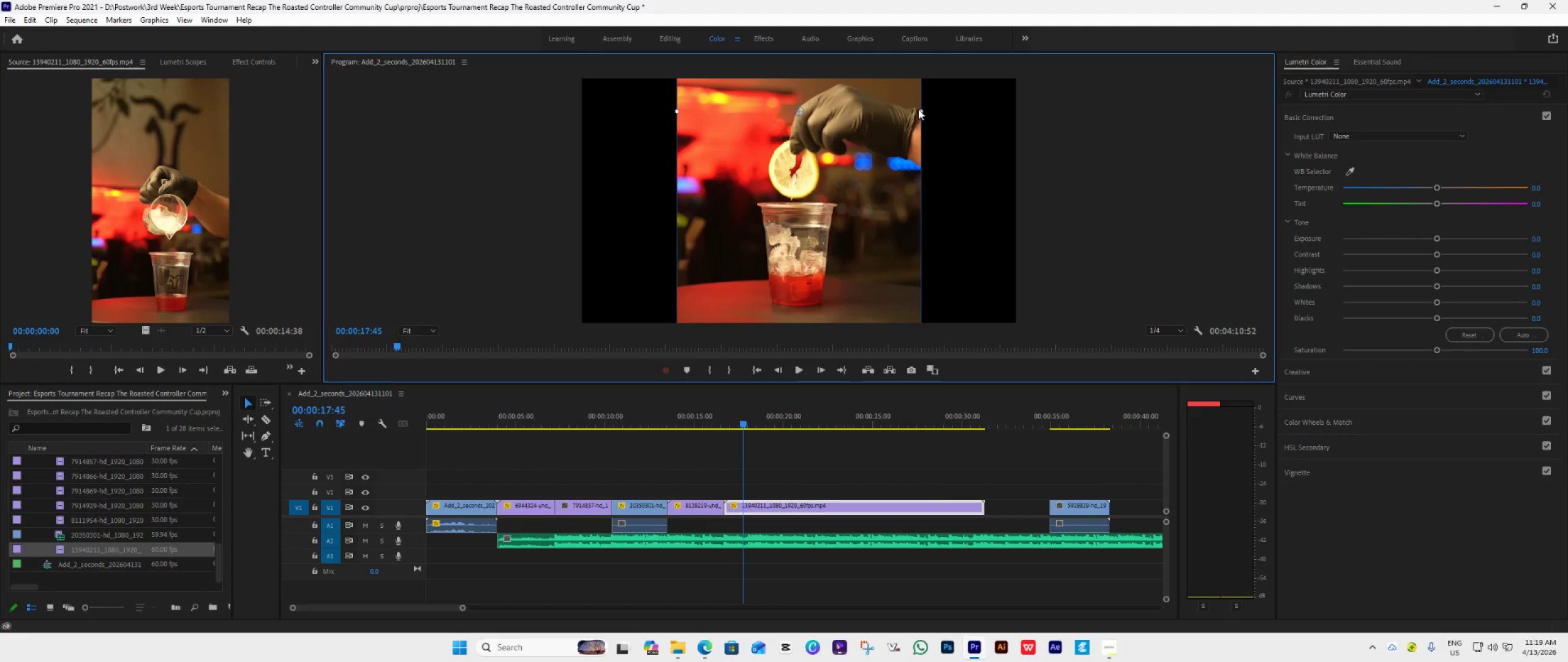 
left_click_drag(start_coordinate=[922, 111], to_coordinate=[1019, 178])
 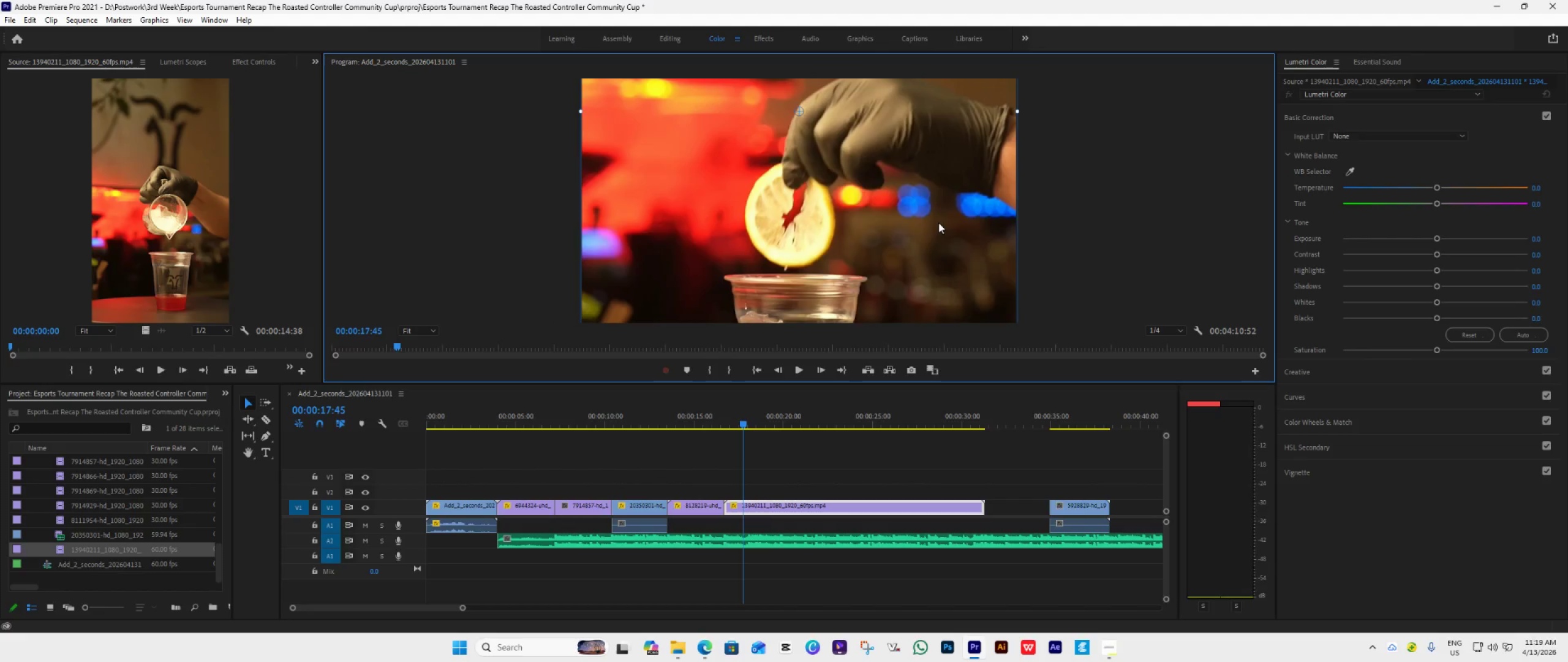 
left_click_drag(start_coordinate=[938, 223], to_coordinate=[938, 170])
 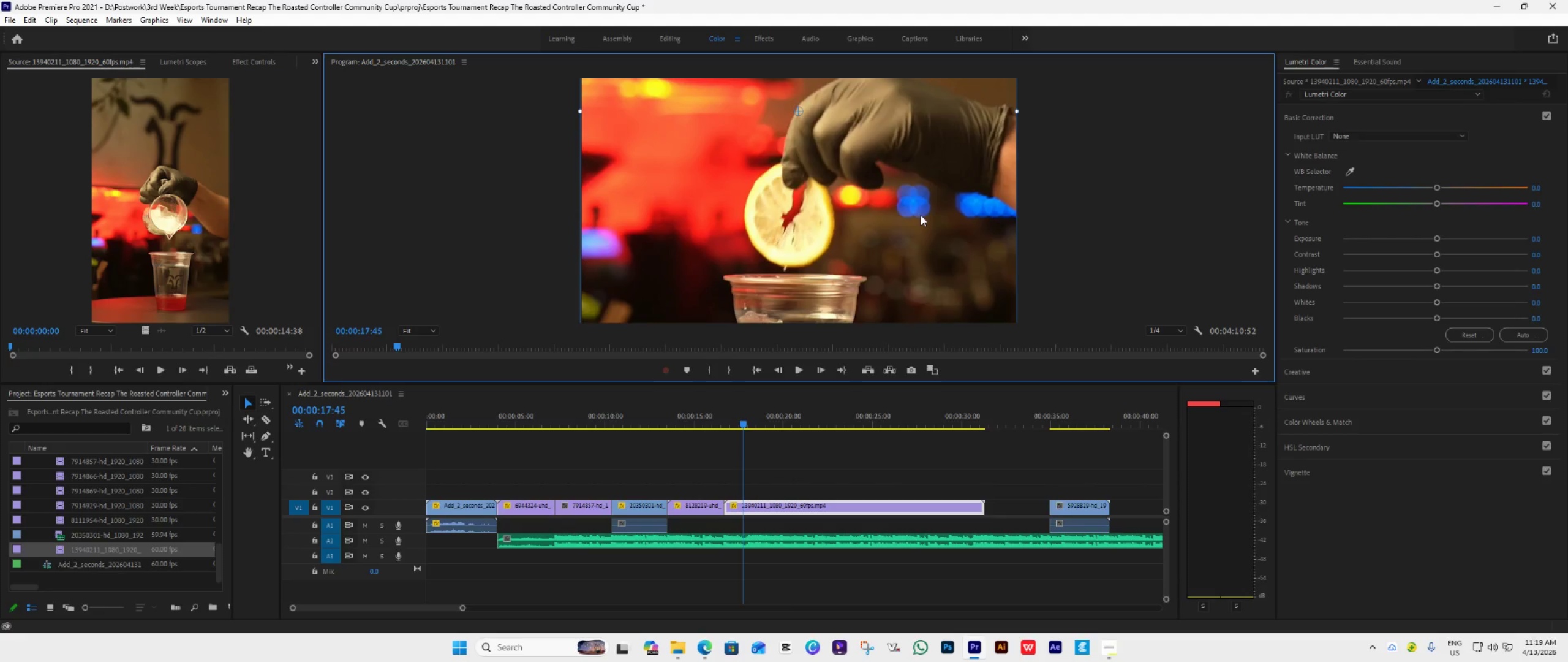 
hold_key(key=ShiftLeft, duration=0.75)
 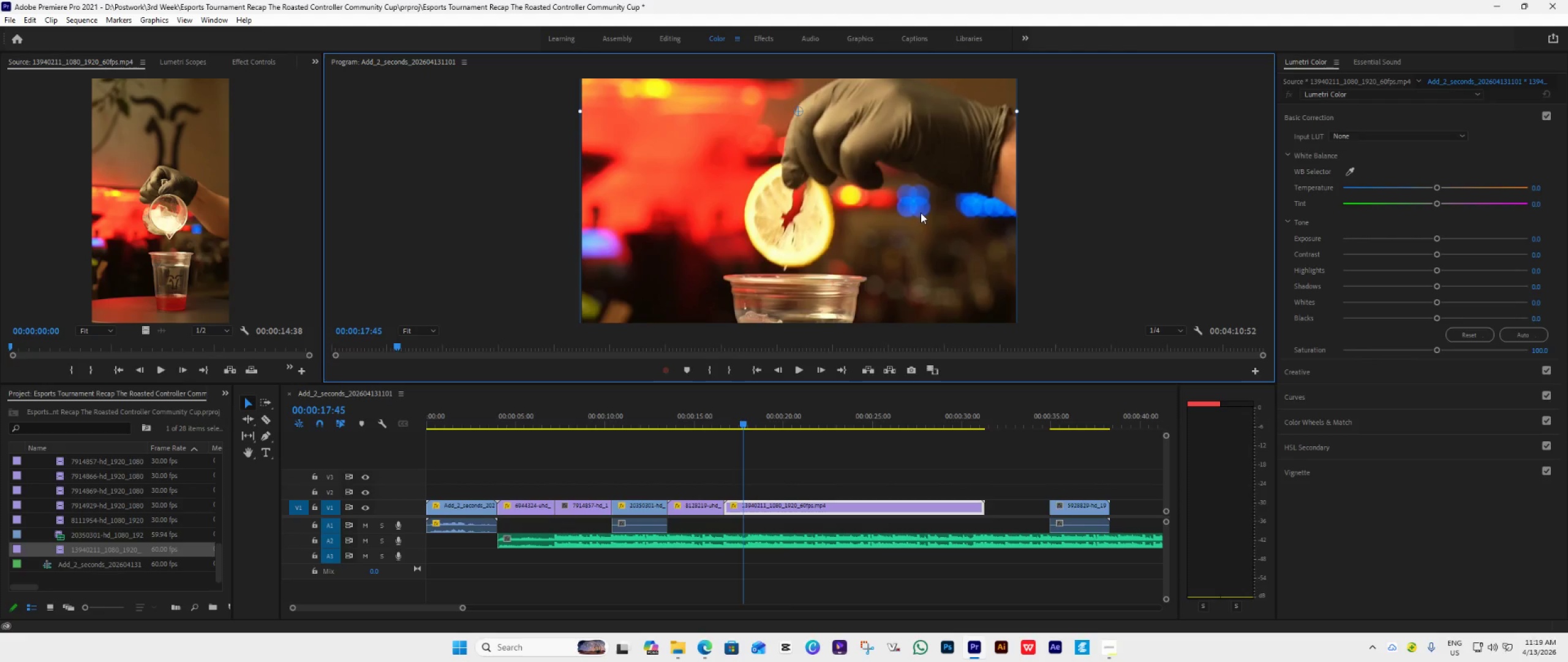 
left_click_drag(start_coordinate=[921, 215], to_coordinate=[927, 75])
 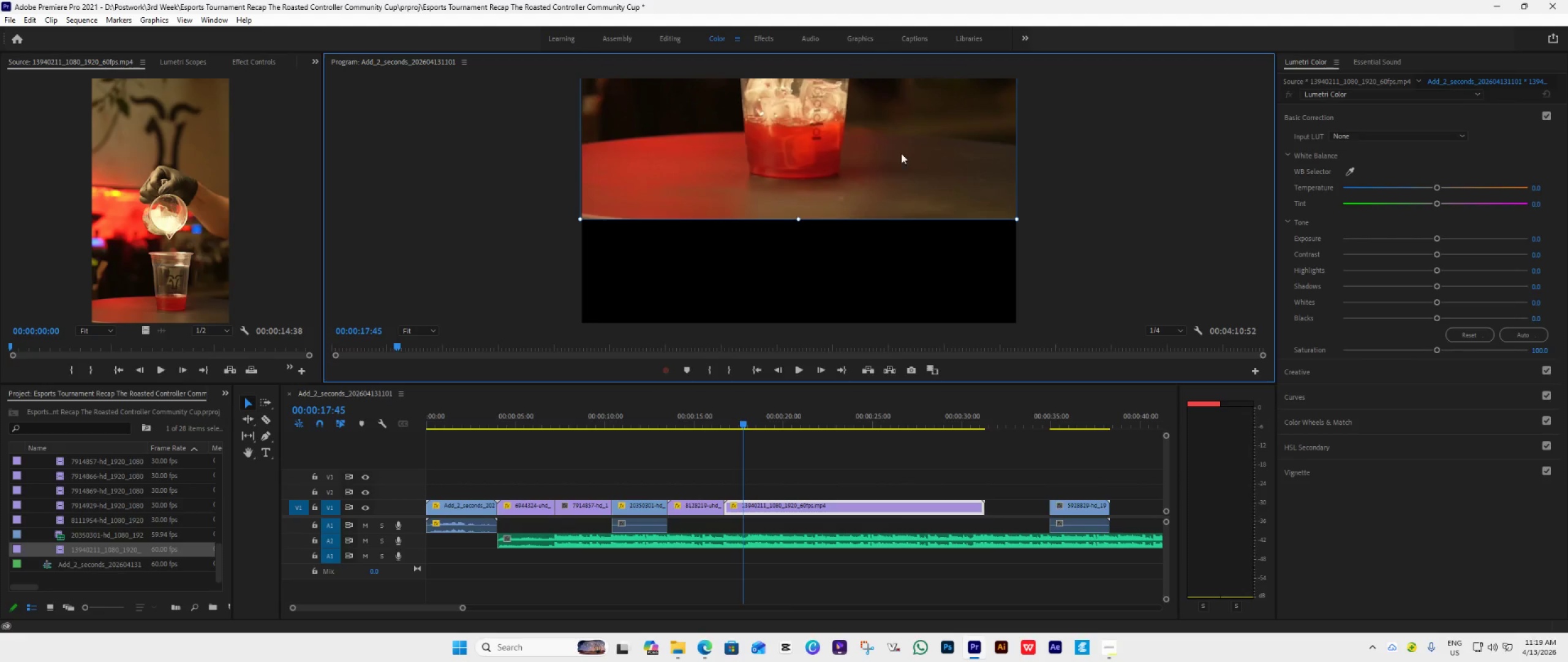 
hold_key(key=ShiftLeft, duration=1.52)
 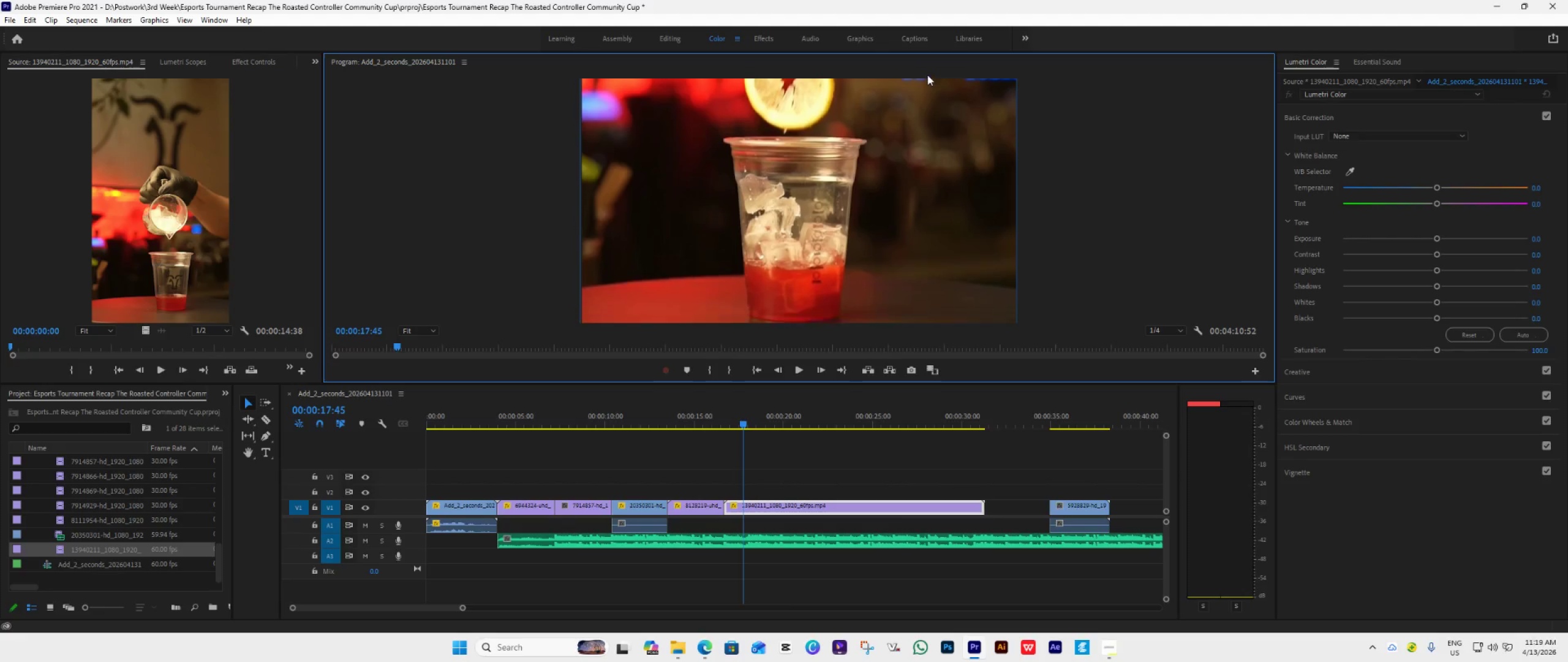 
hold_key(key=ShiftLeft, duration=1.34)
 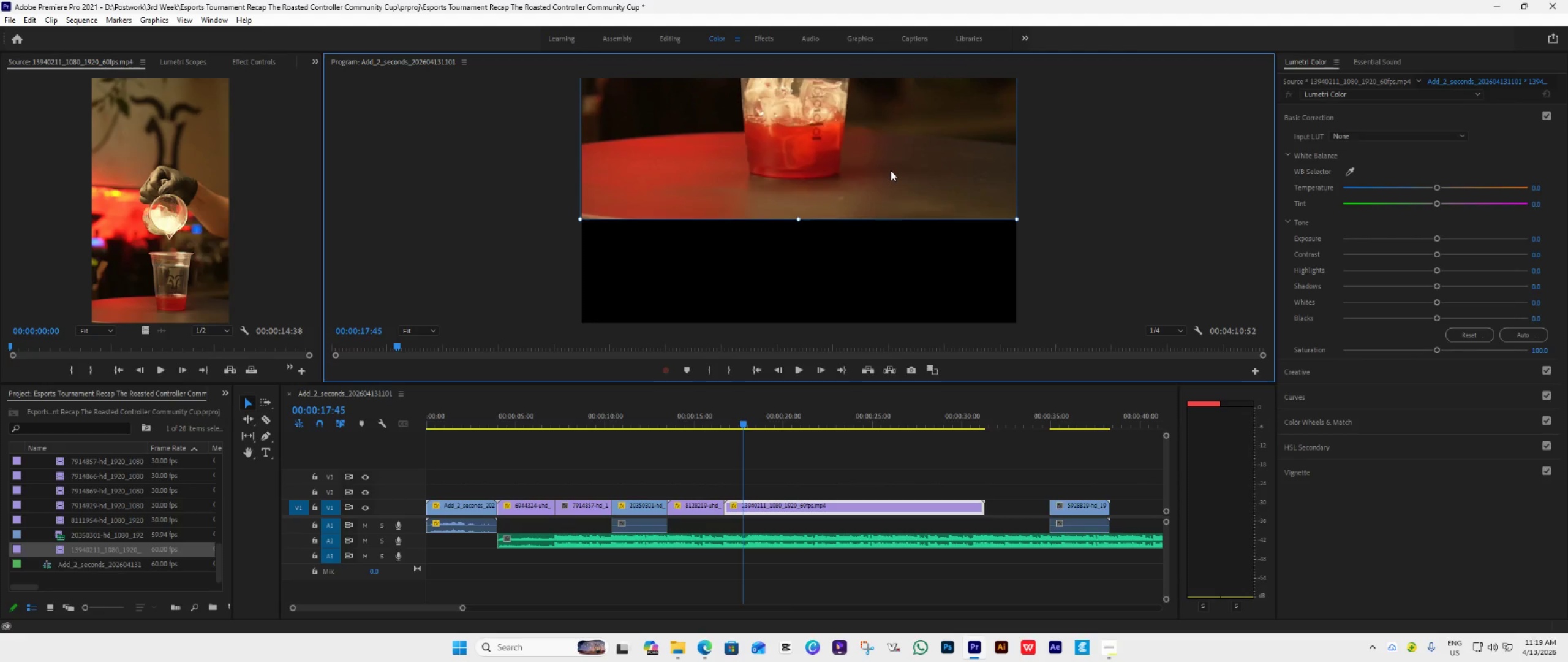 
left_click_drag(start_coordinate=[891, 170], to_coordinate=[891, 235])
 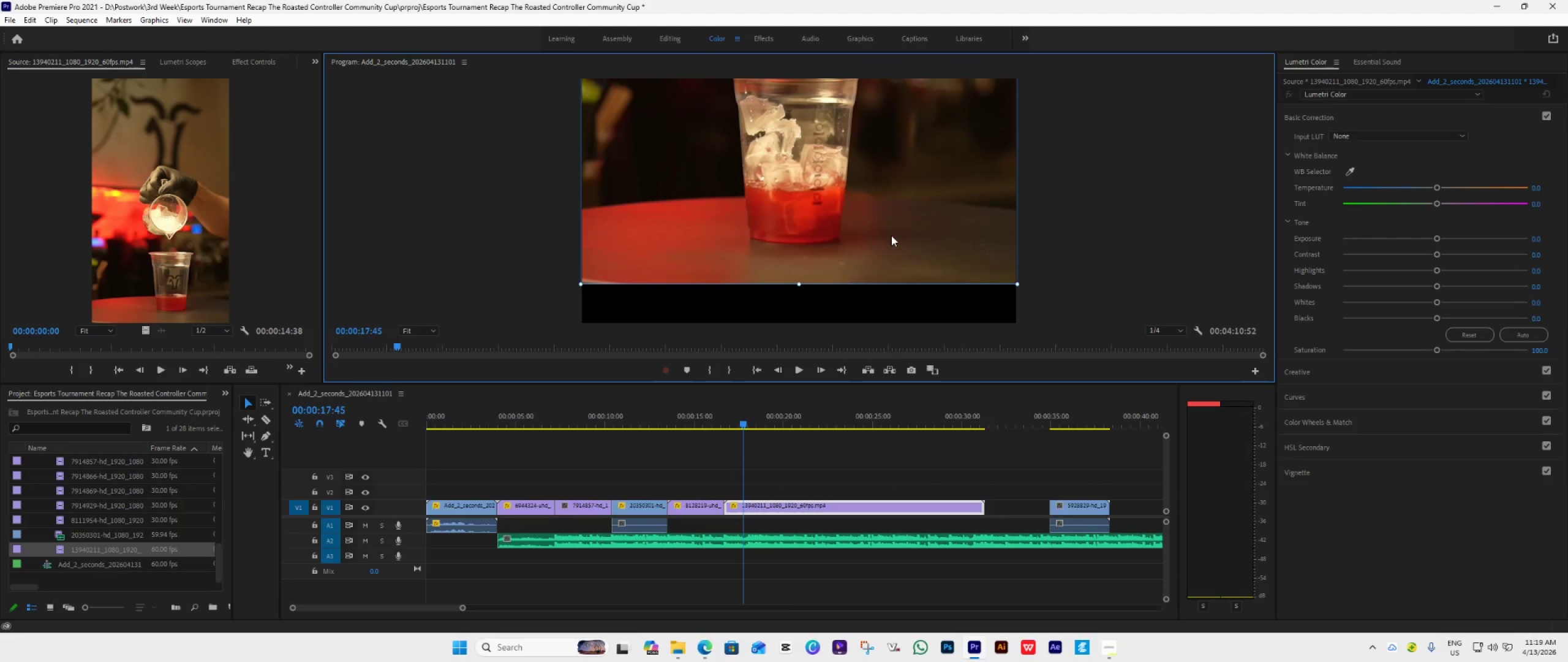 
hold_key(key=ShiftLeft, duration=0.89)
 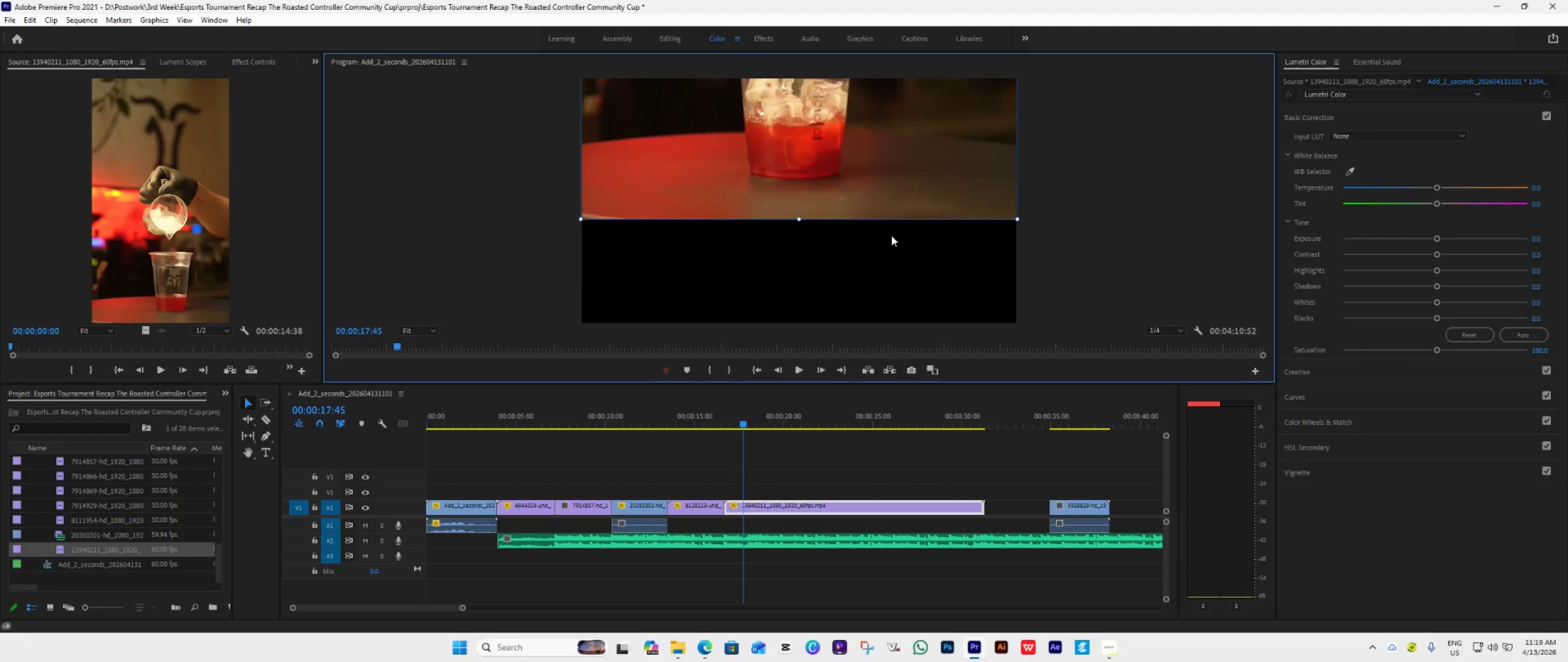 
left_click([891, 235])
 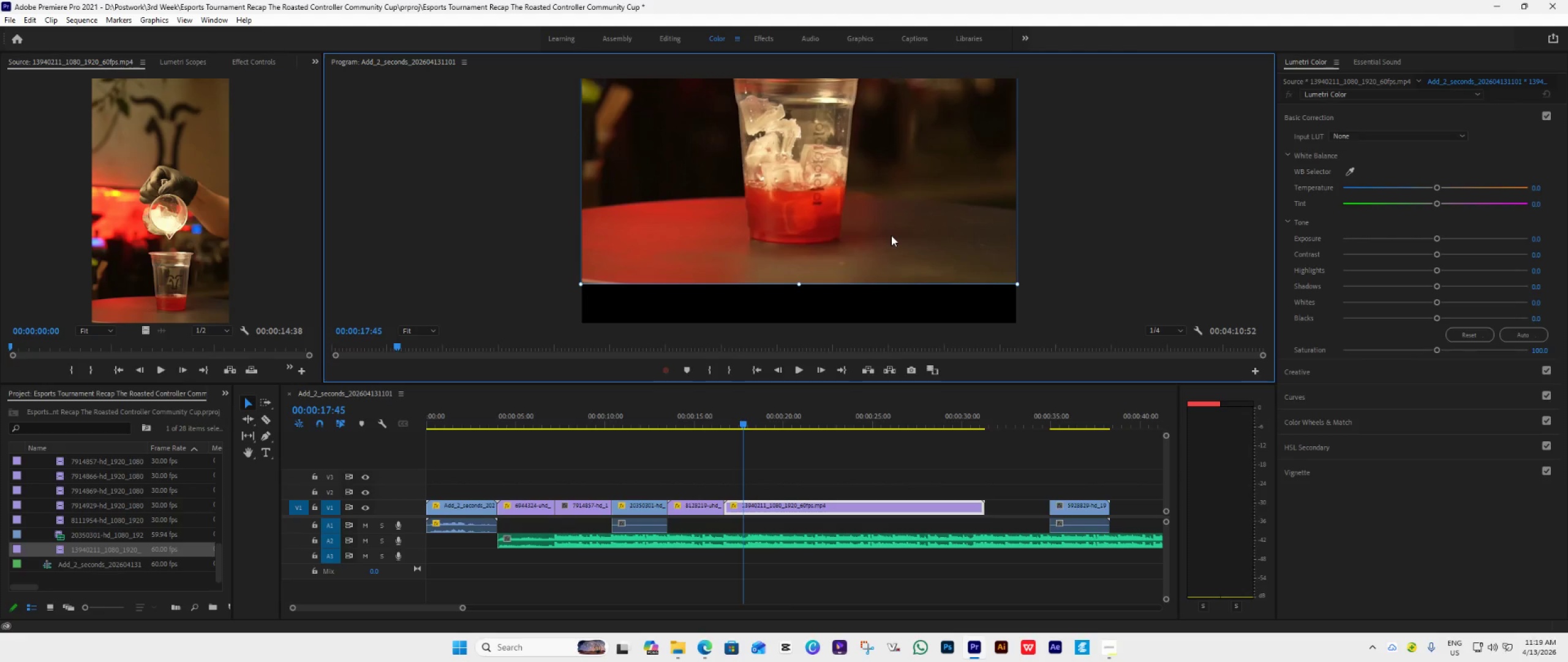 
hold_key(key=ControlLeft, duration=1.5)
 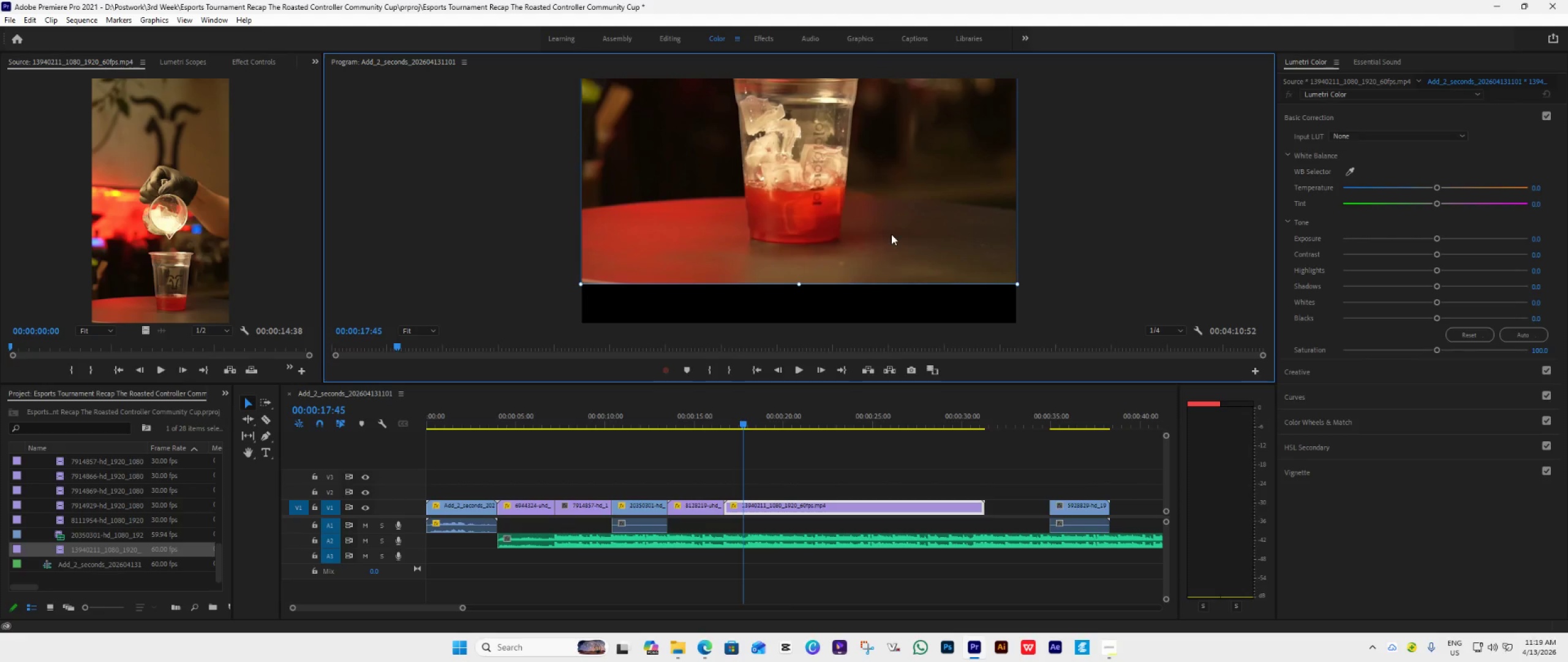 
key(Control+ControlLeft)
 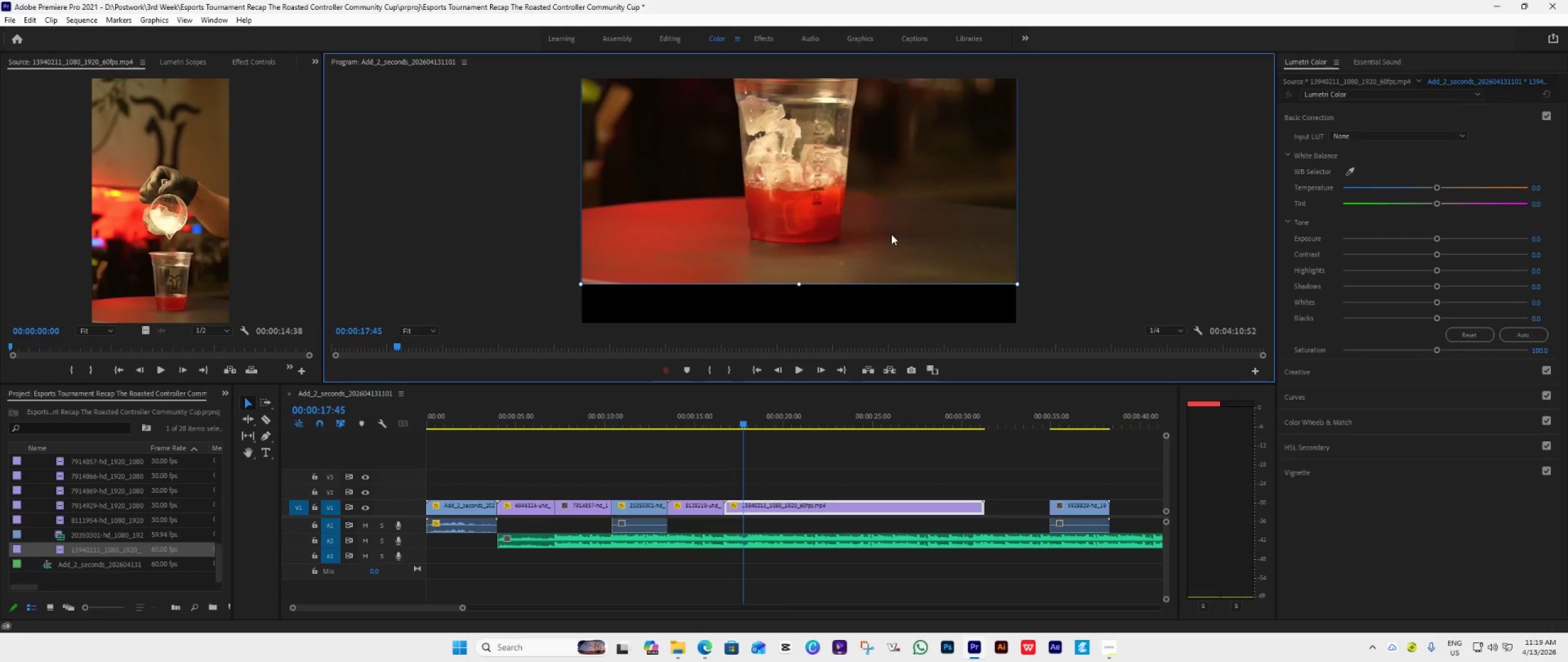 
key(Control+ControlLeft)
 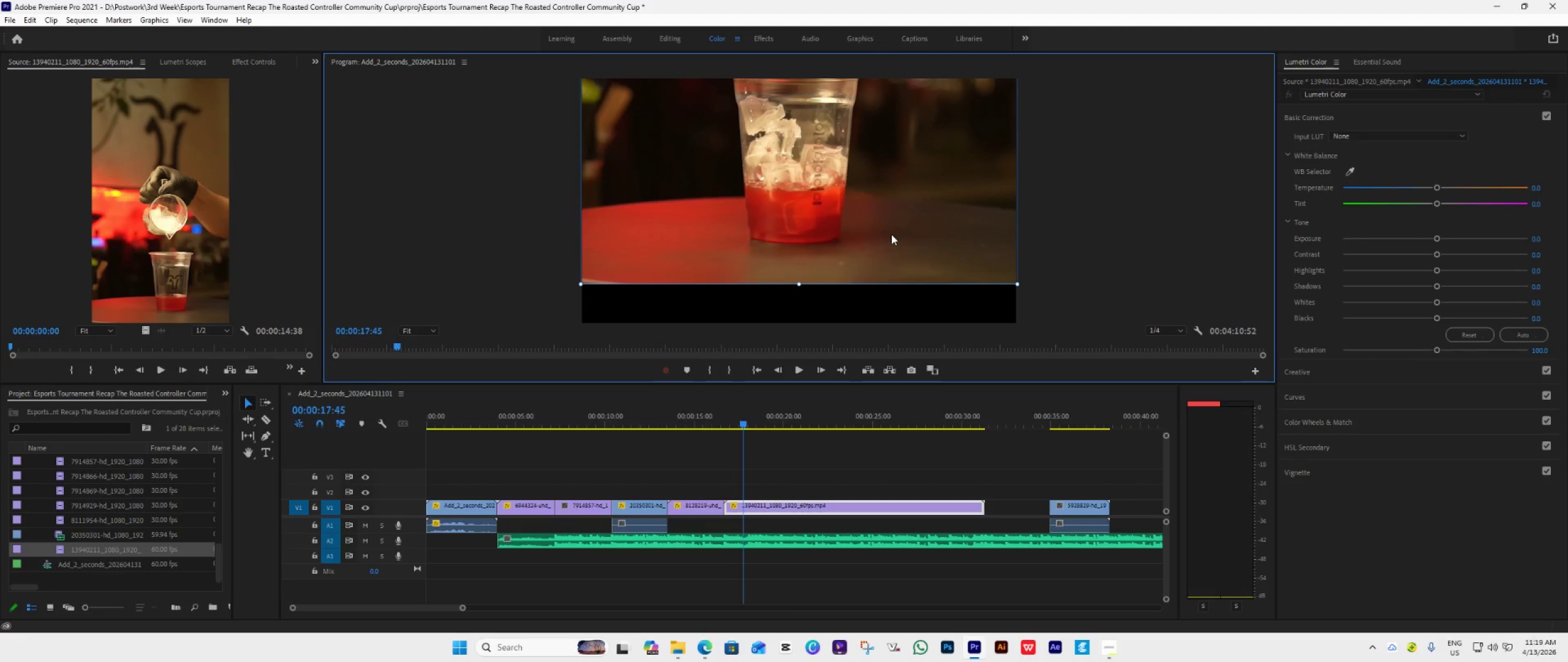 
key(Control+ControlLeft)
 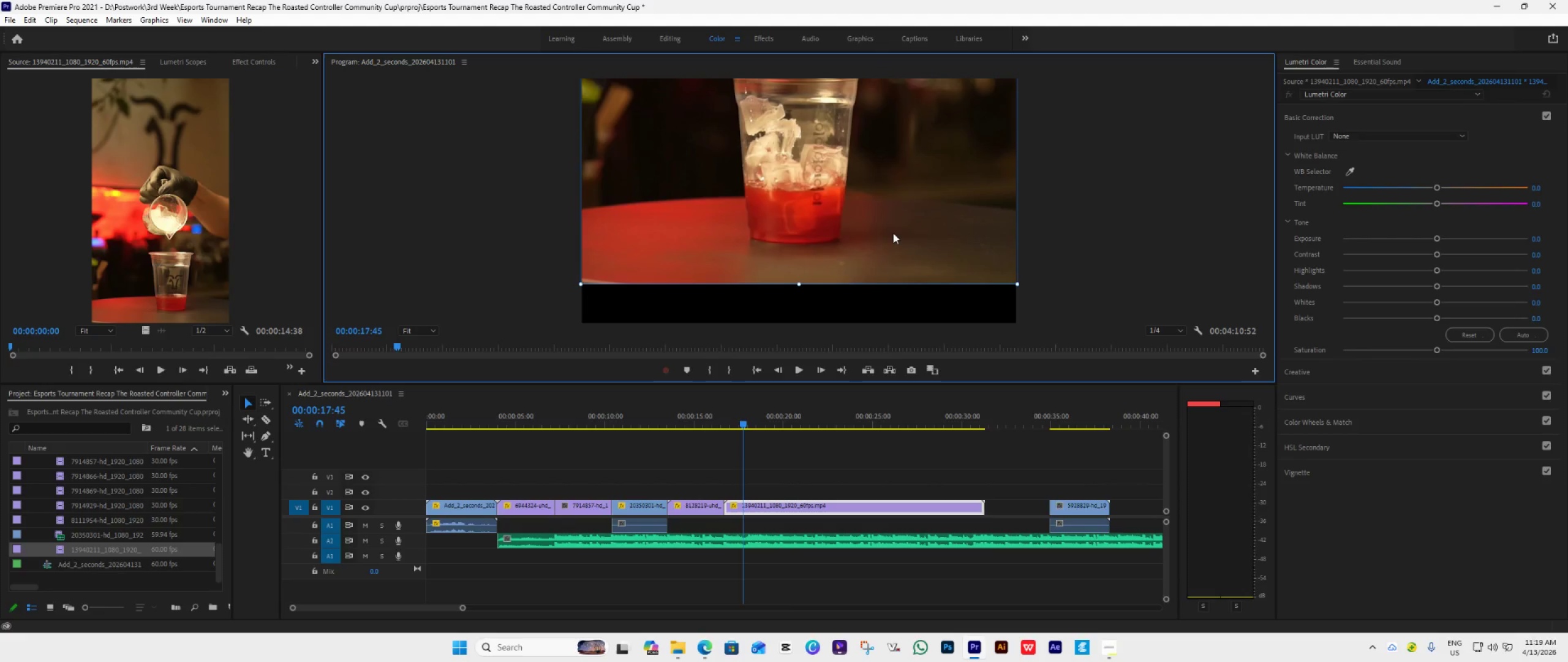 
key(Control+ControlLeft)
 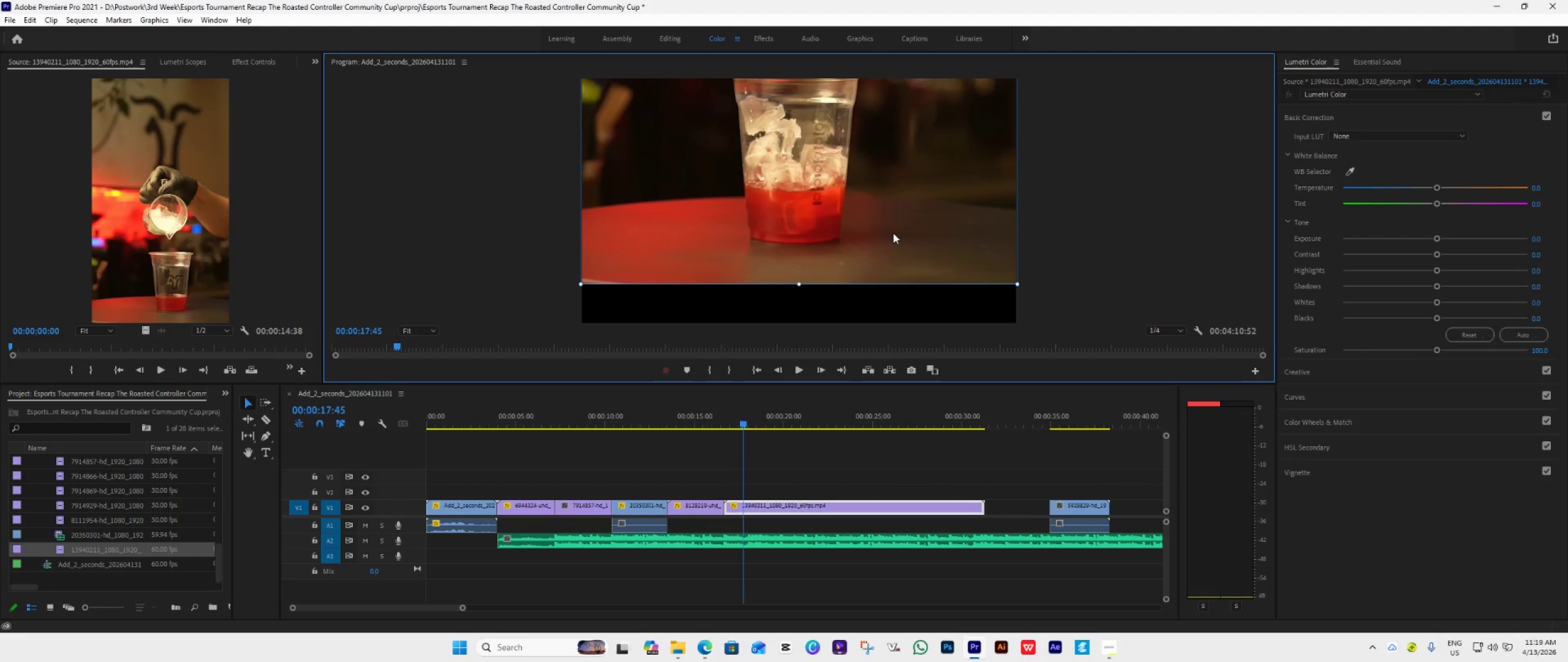 
left_click_drag(start_coordinate=[893, 233], to_coordinate=[891, 276])
 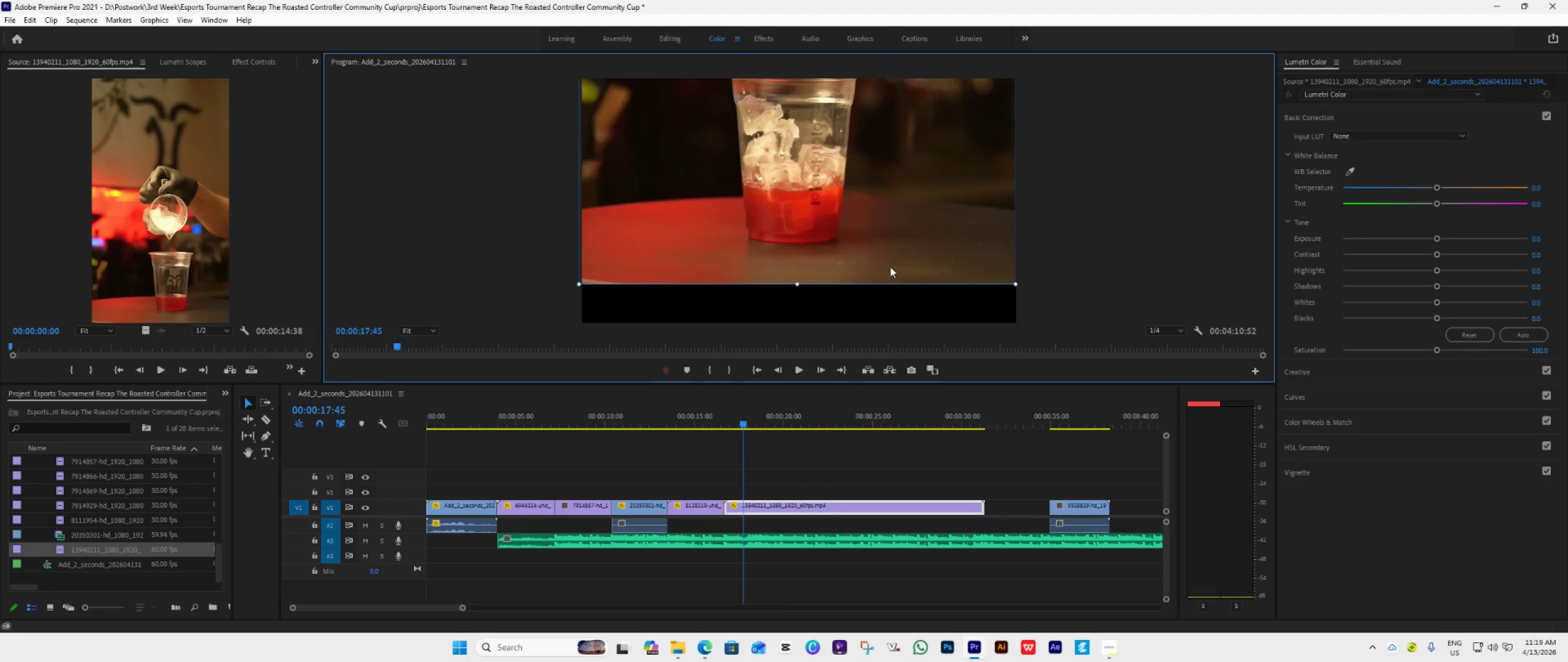 
hold_key(key=ShiftLeft, duration=0.84)
 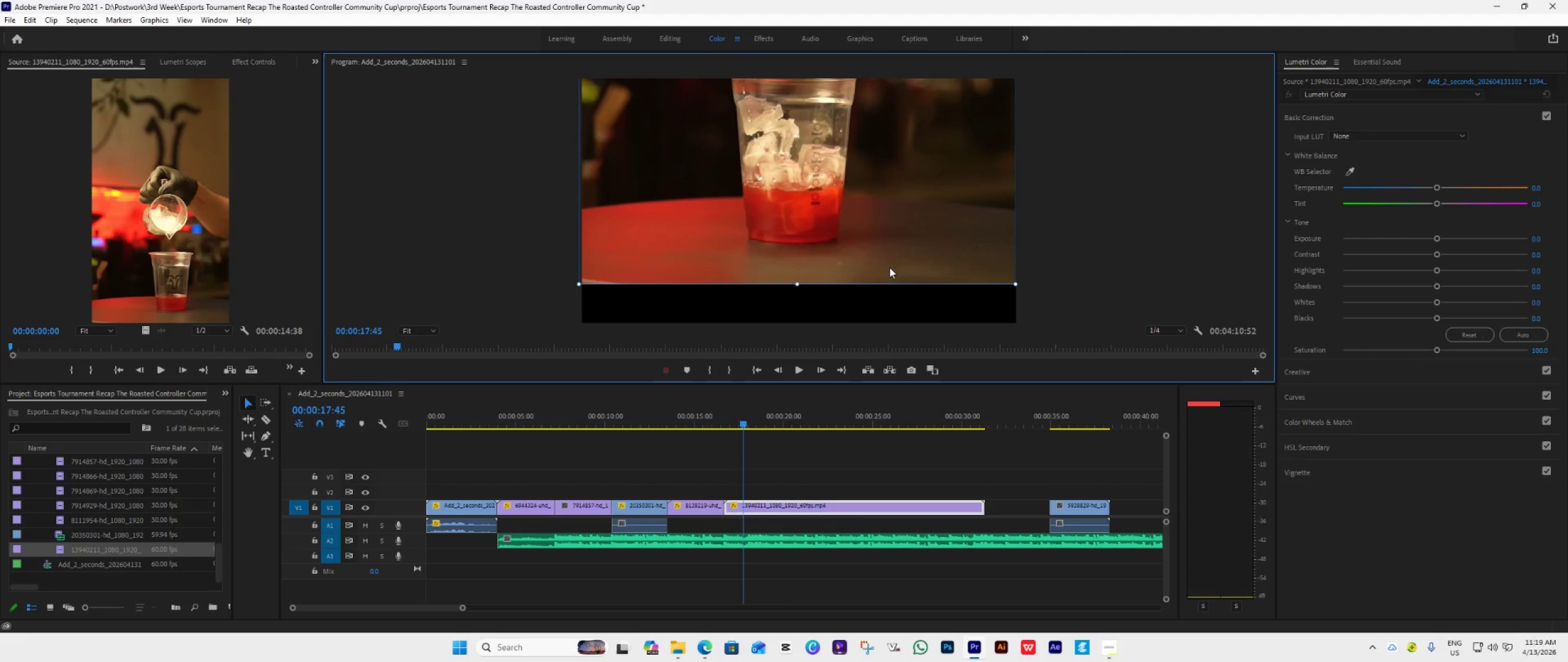 
key(Control+Z)
 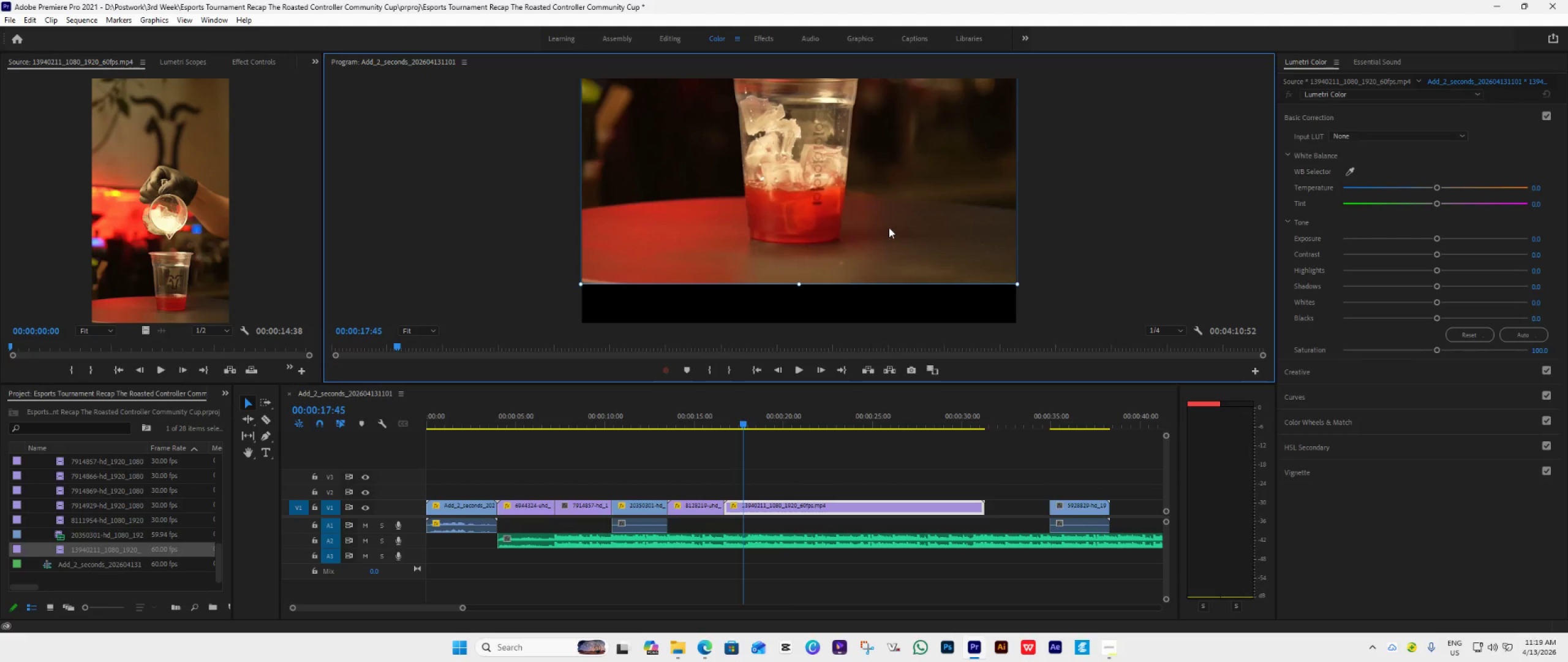 
left_click_drag(start_coordinate=[889, 227], to_coordinate=[888, 269])
 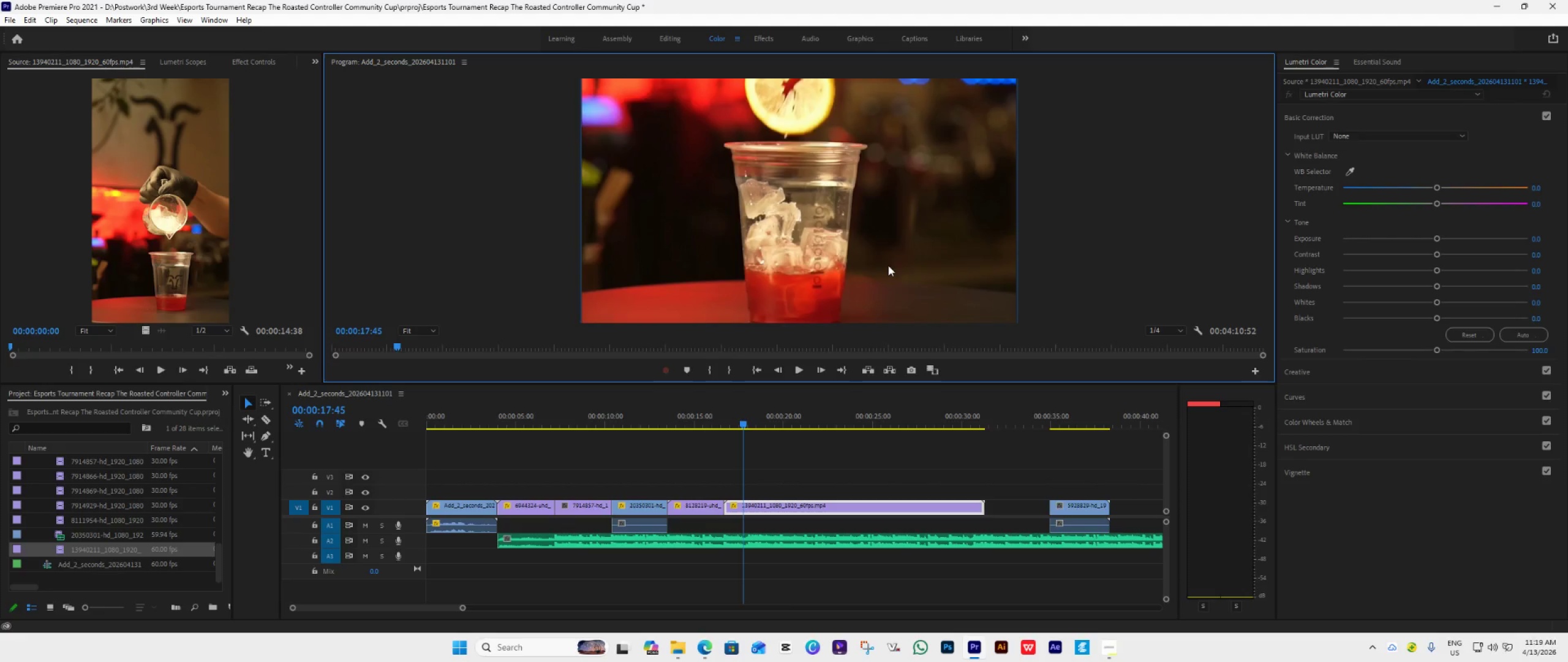 
hold_key(key=ShiftLeft, duration=1.52)
 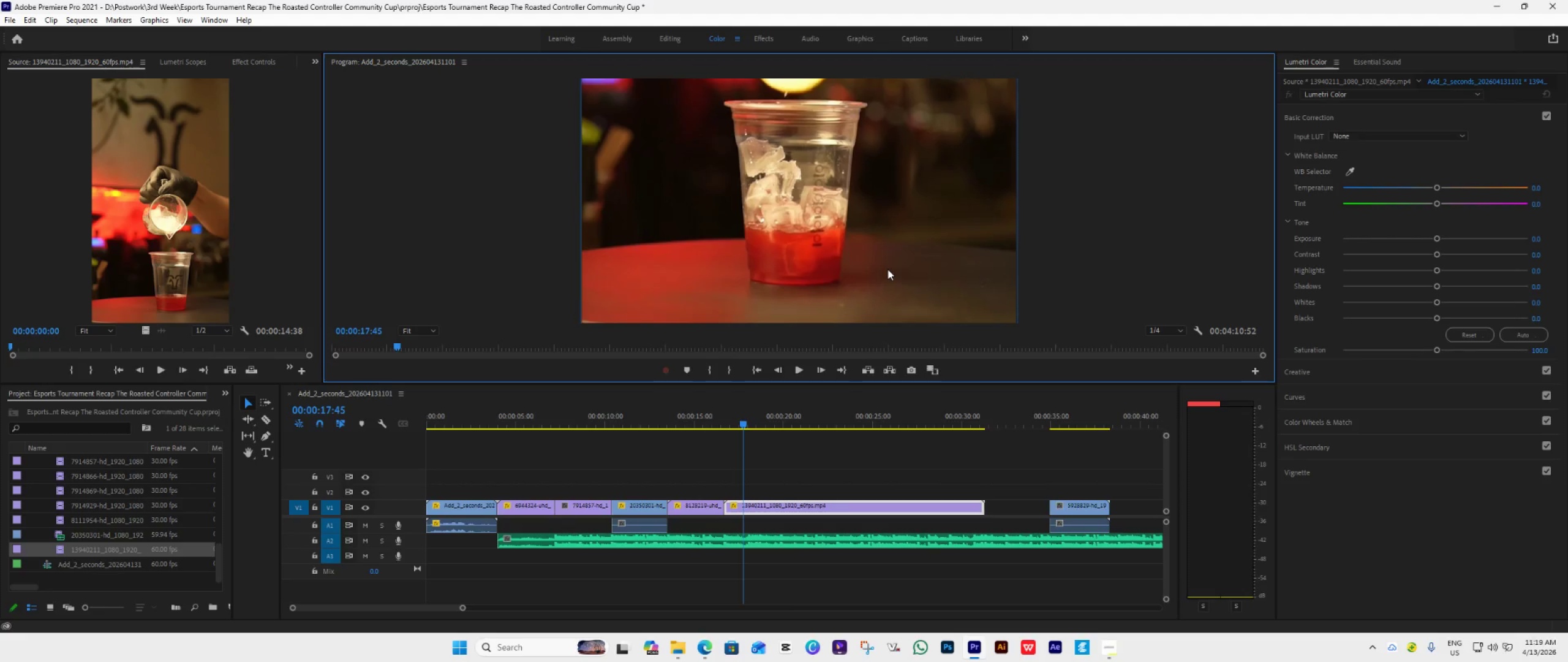 
key(Shift+ShiftLeft)
 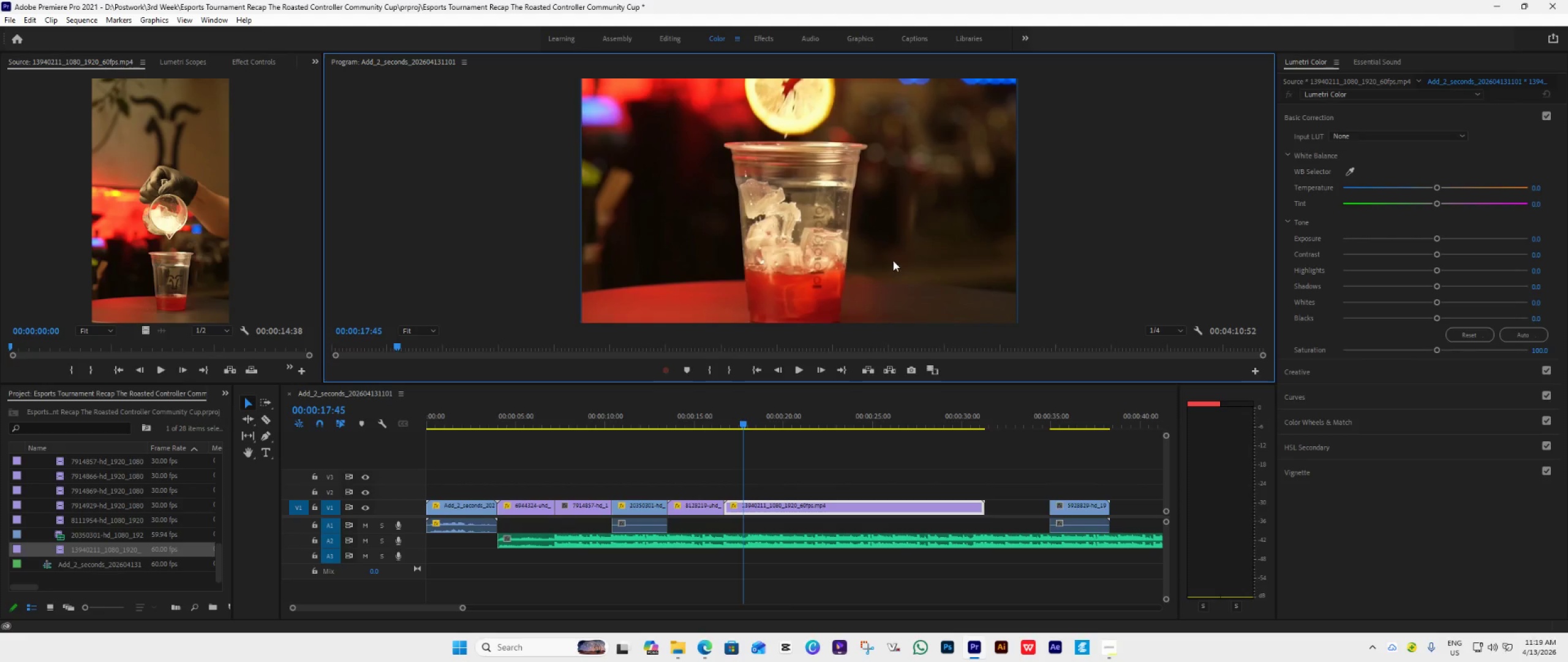 
left_click_drag(start_coordinate=[895, 260], to_coordinate=[899, 240])
 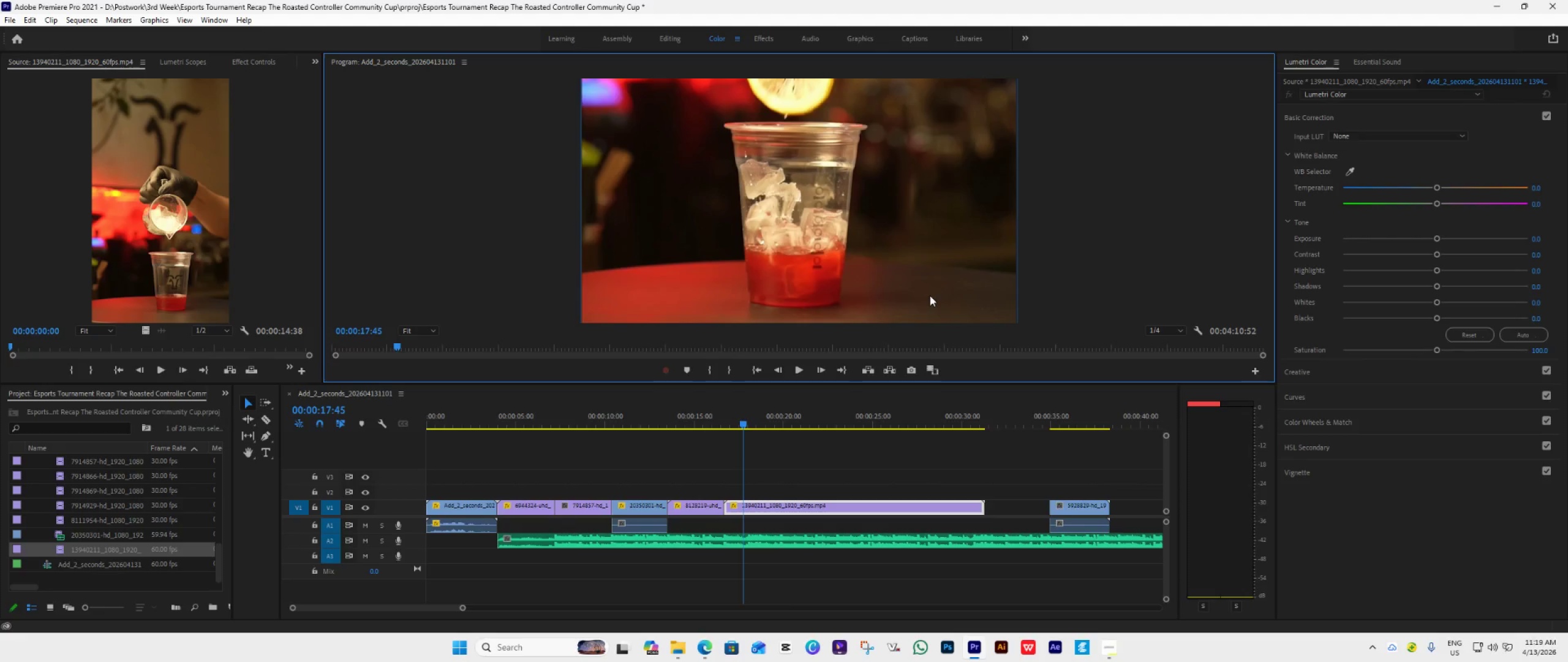 
hold_key(key=ShiftLeft, duration=1.28)
 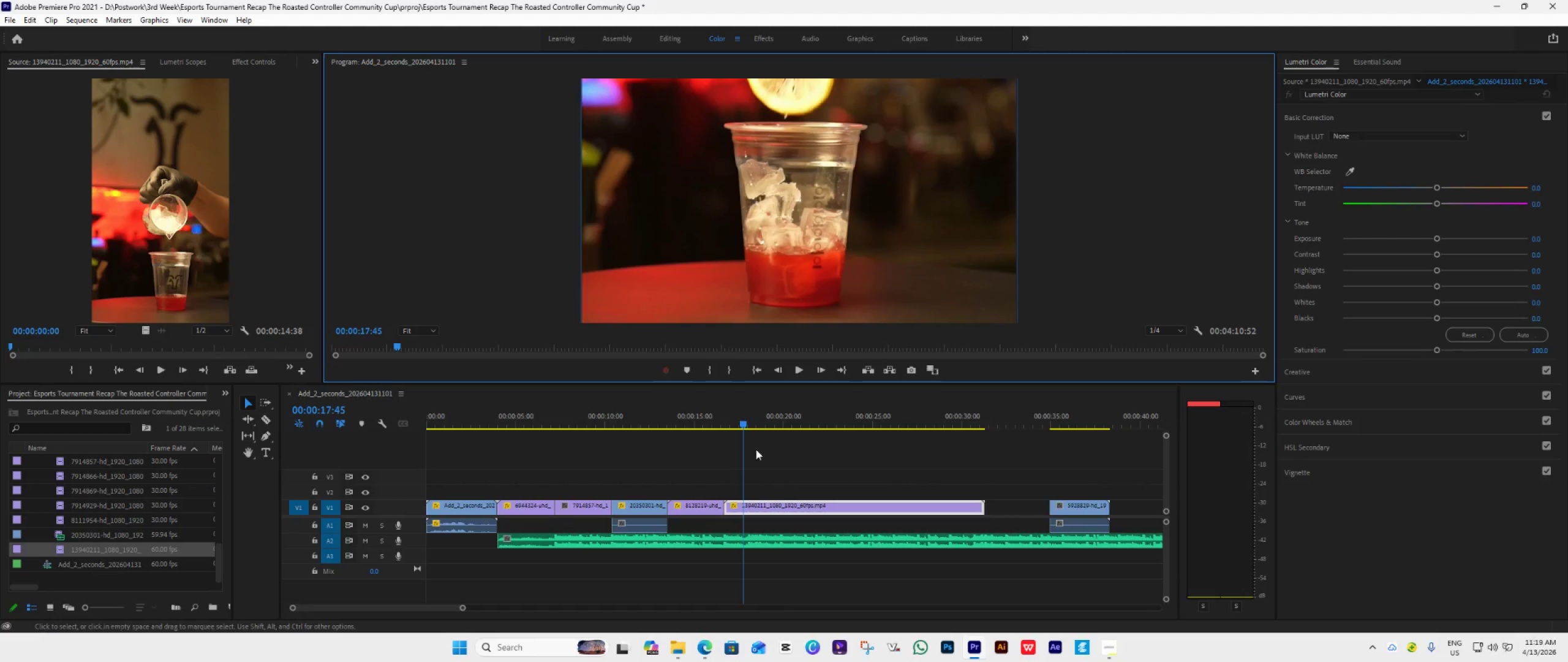 
left_click([724, 427])
 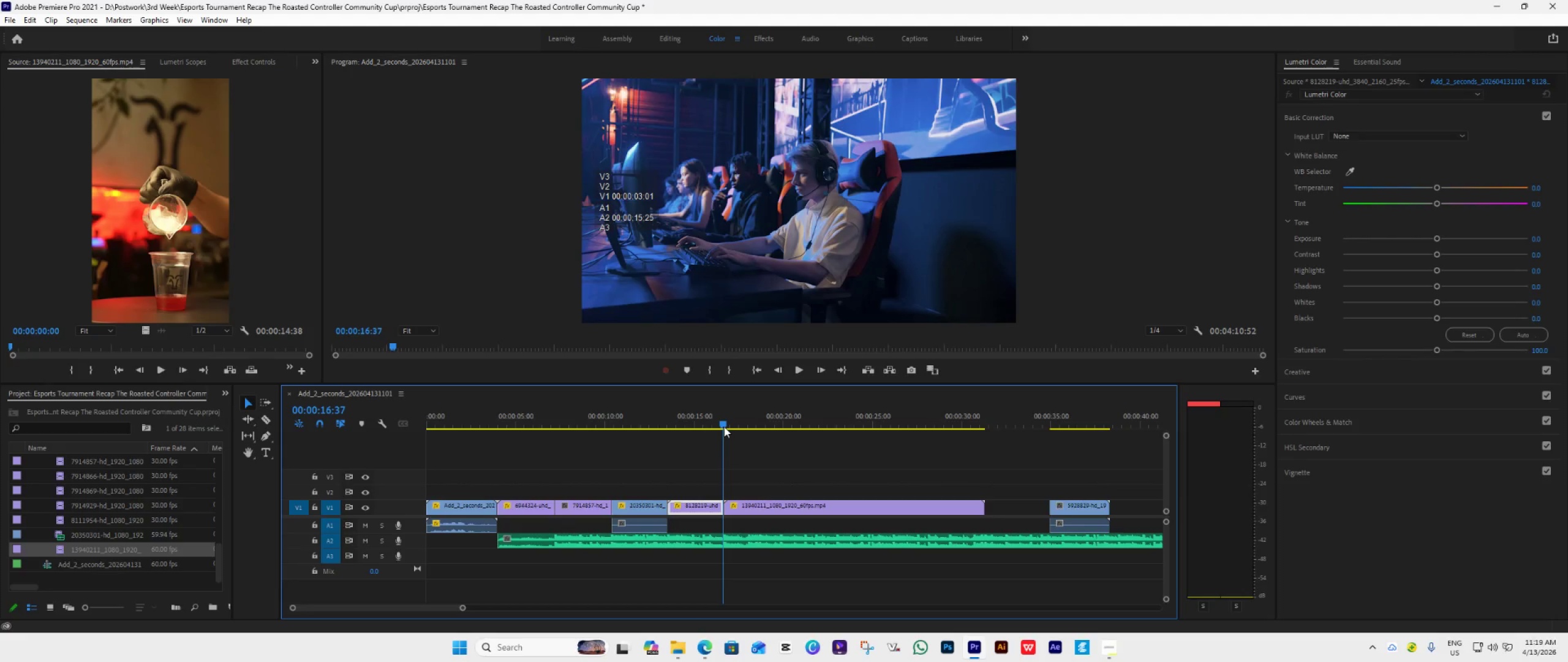 
key(Space)
 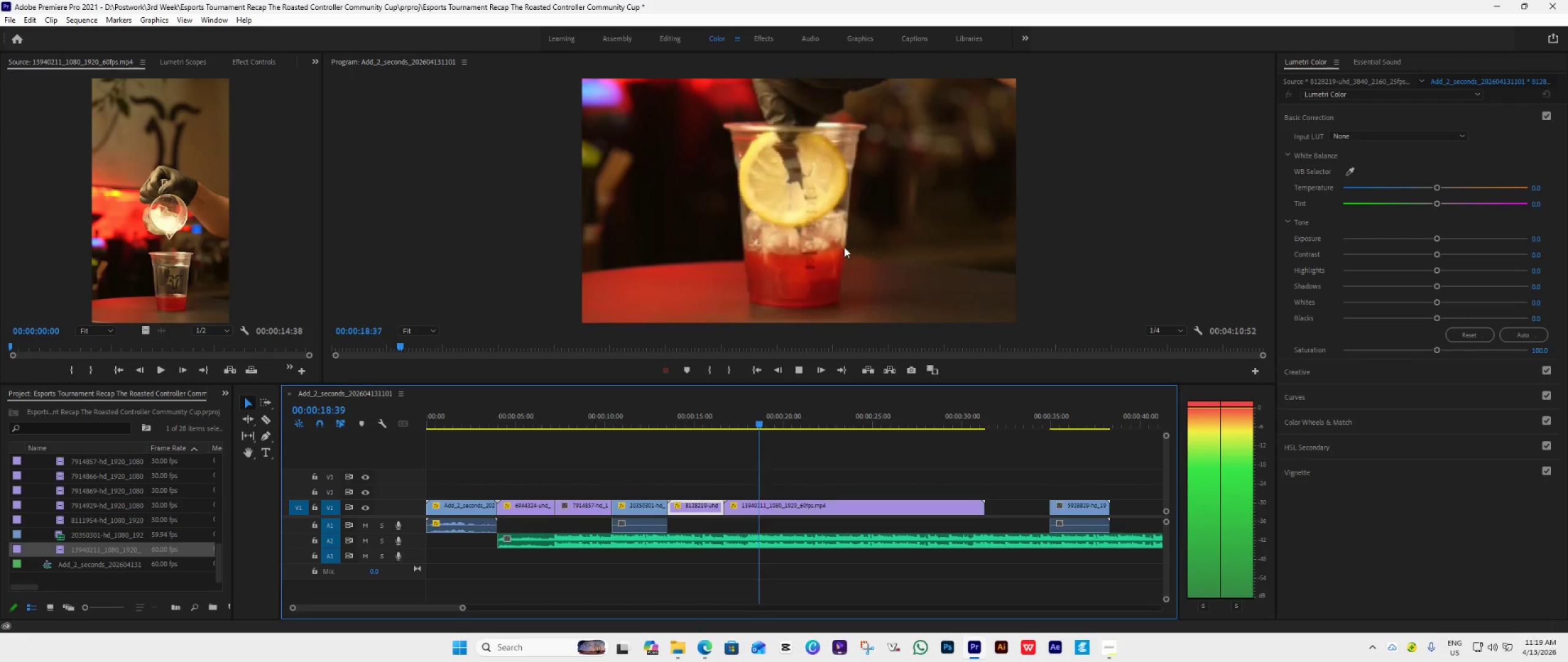 
key(Space)
 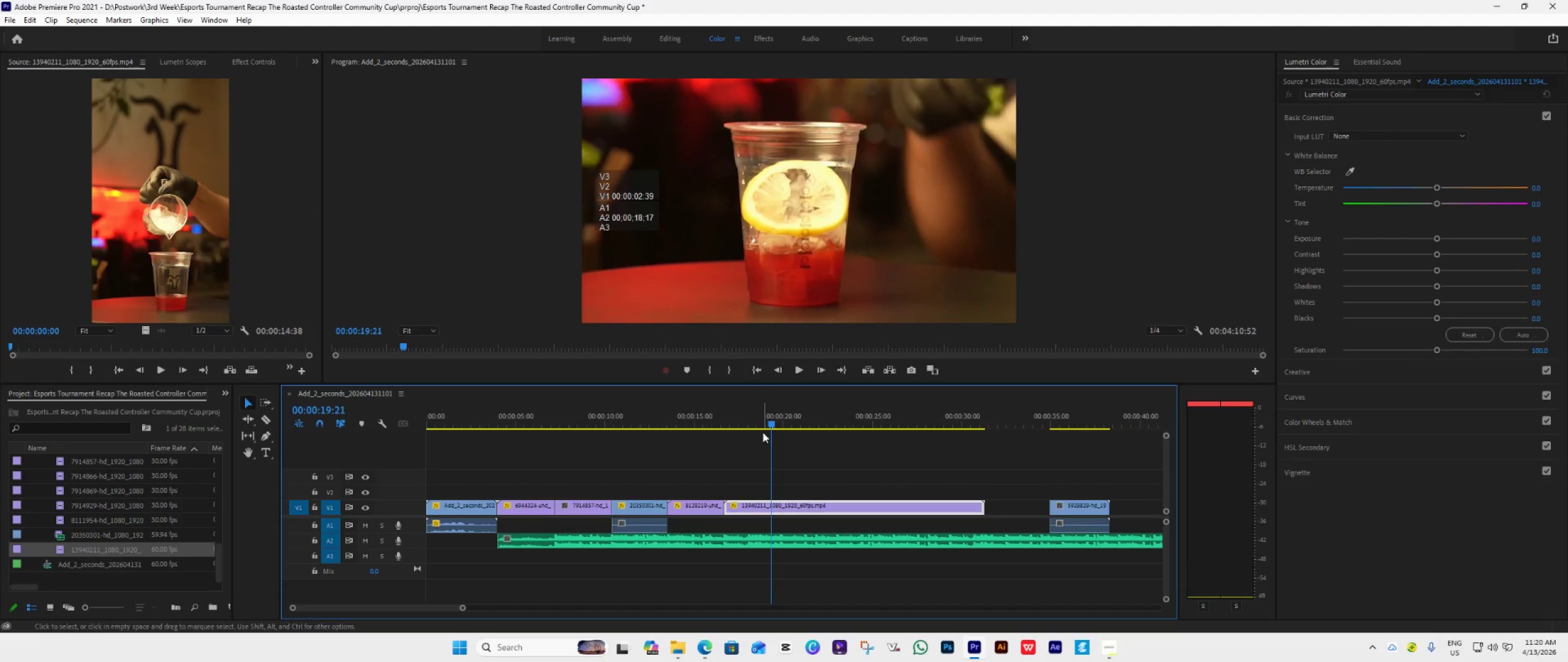 
left_click([737, 414])
 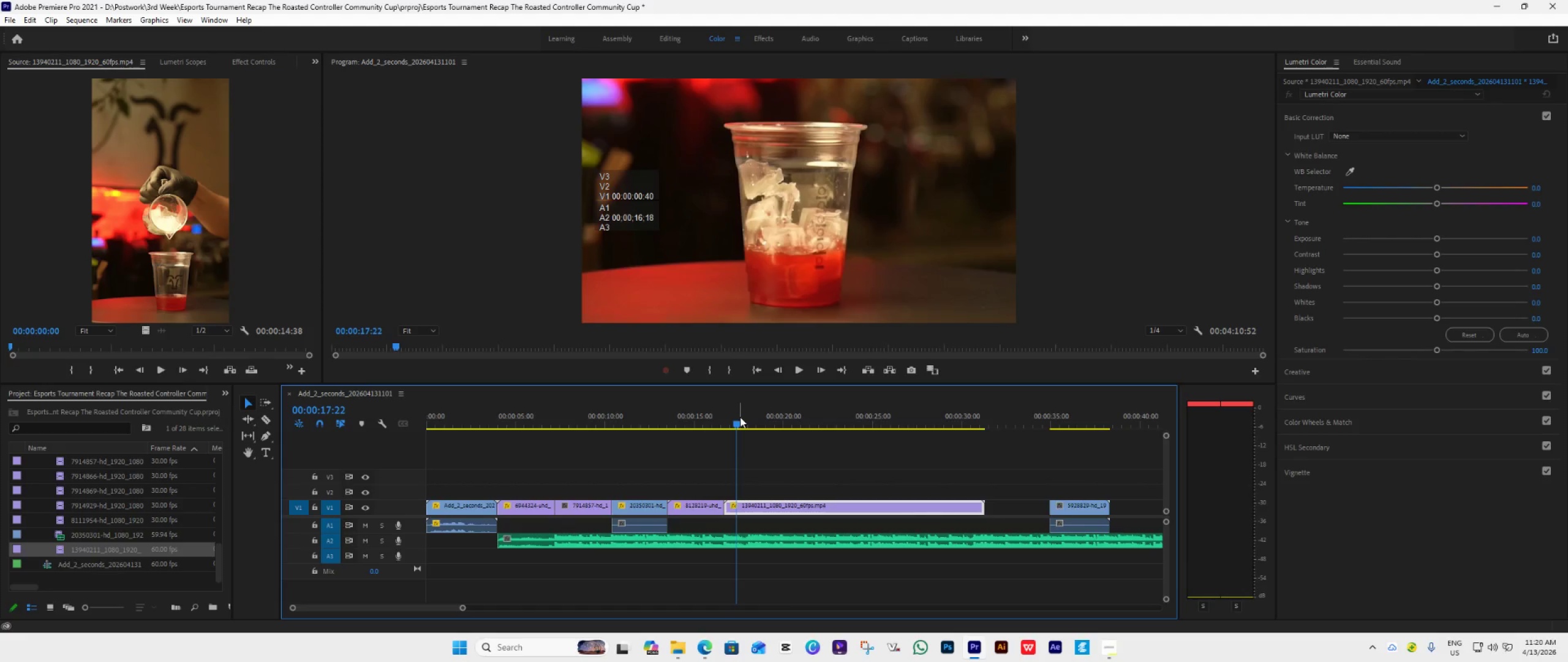 
key(Space)
 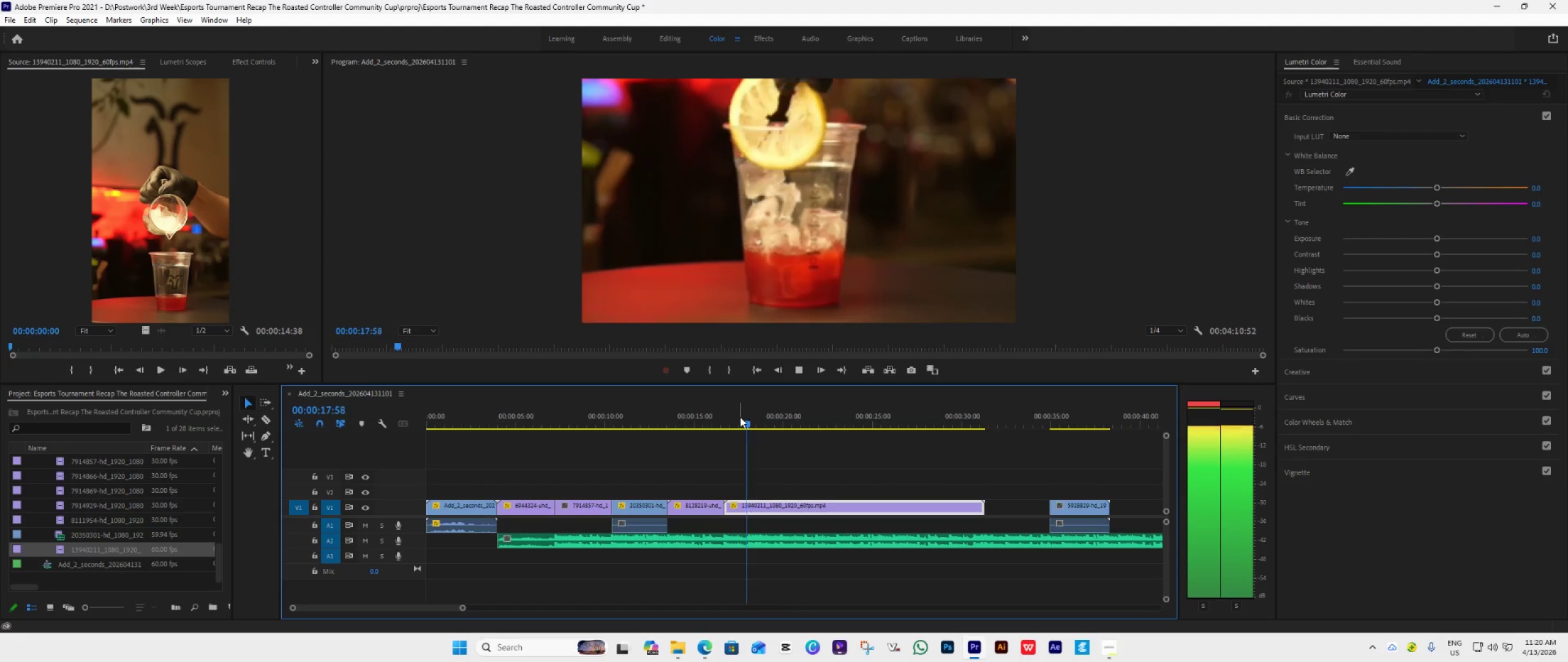 
key(Space)
 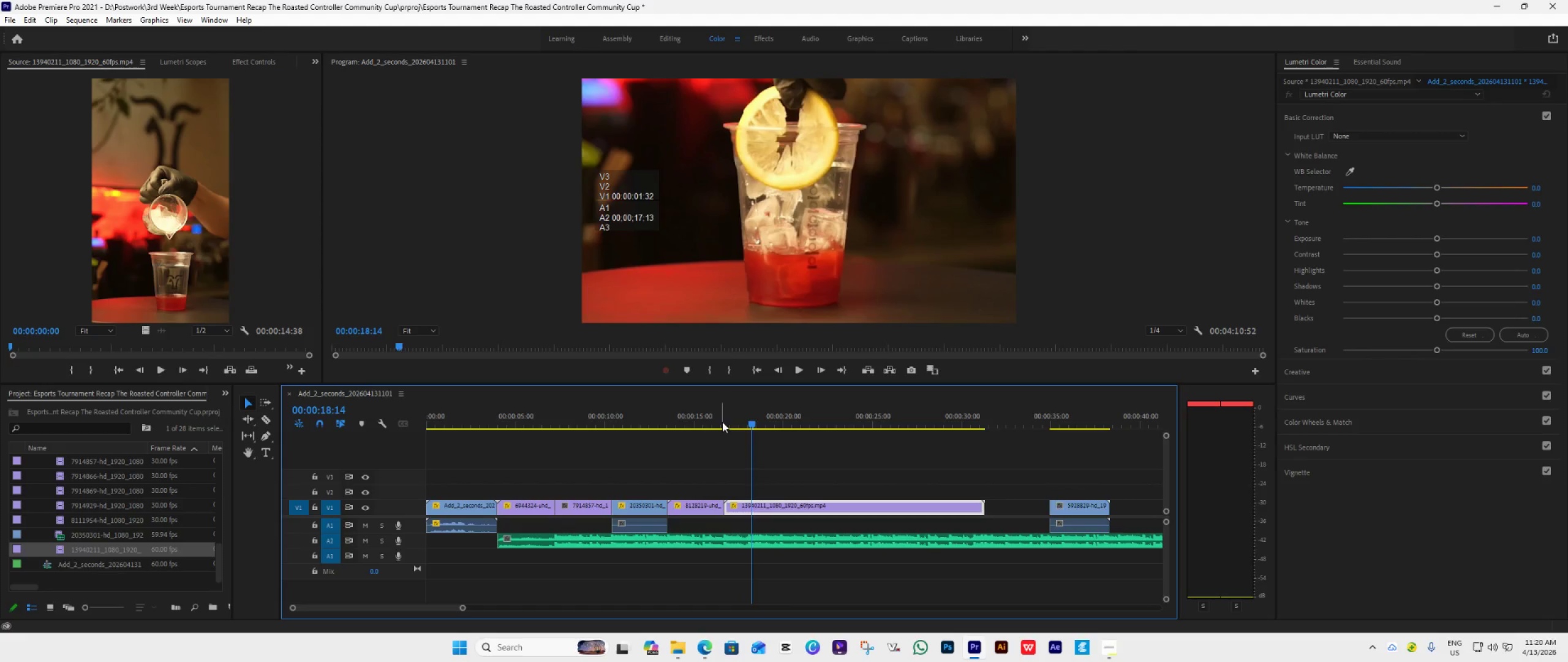 
left_click([722, 422])
 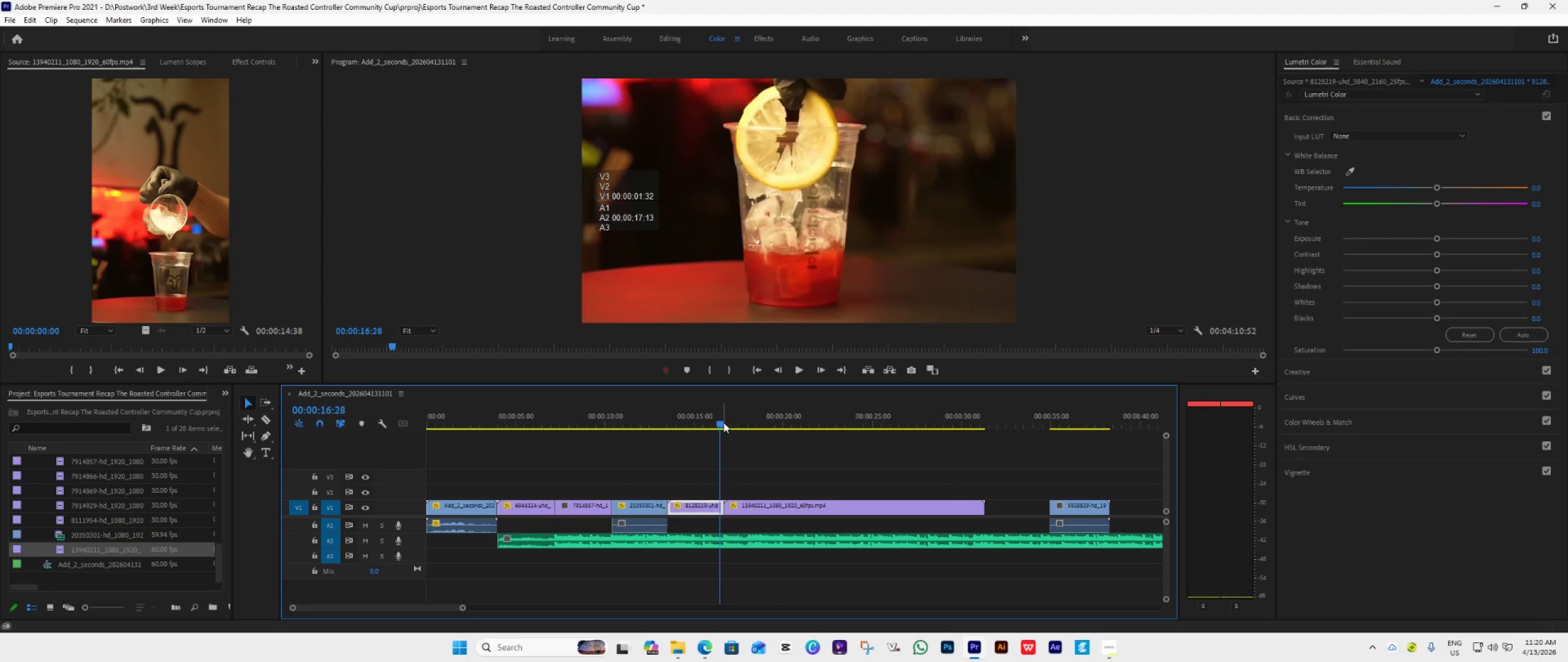 
key(Space)
 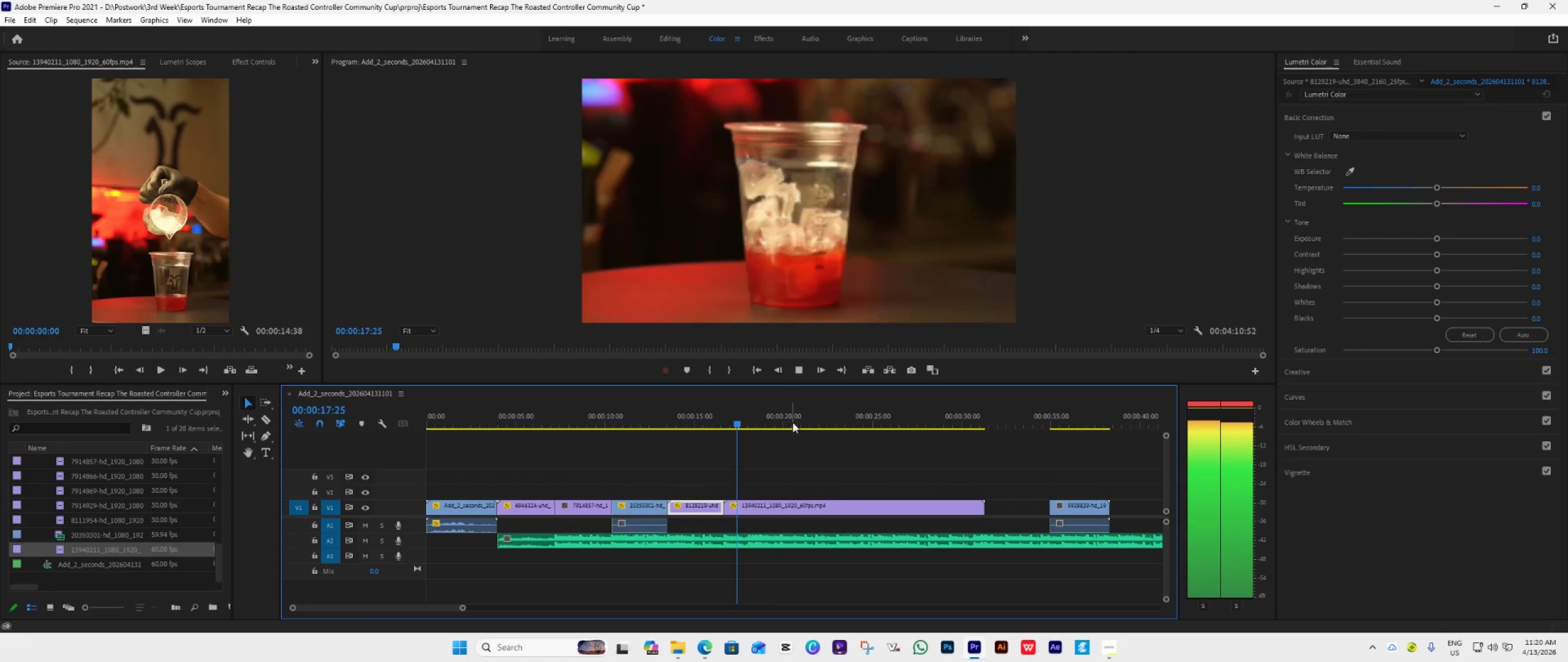 
key(Space)
 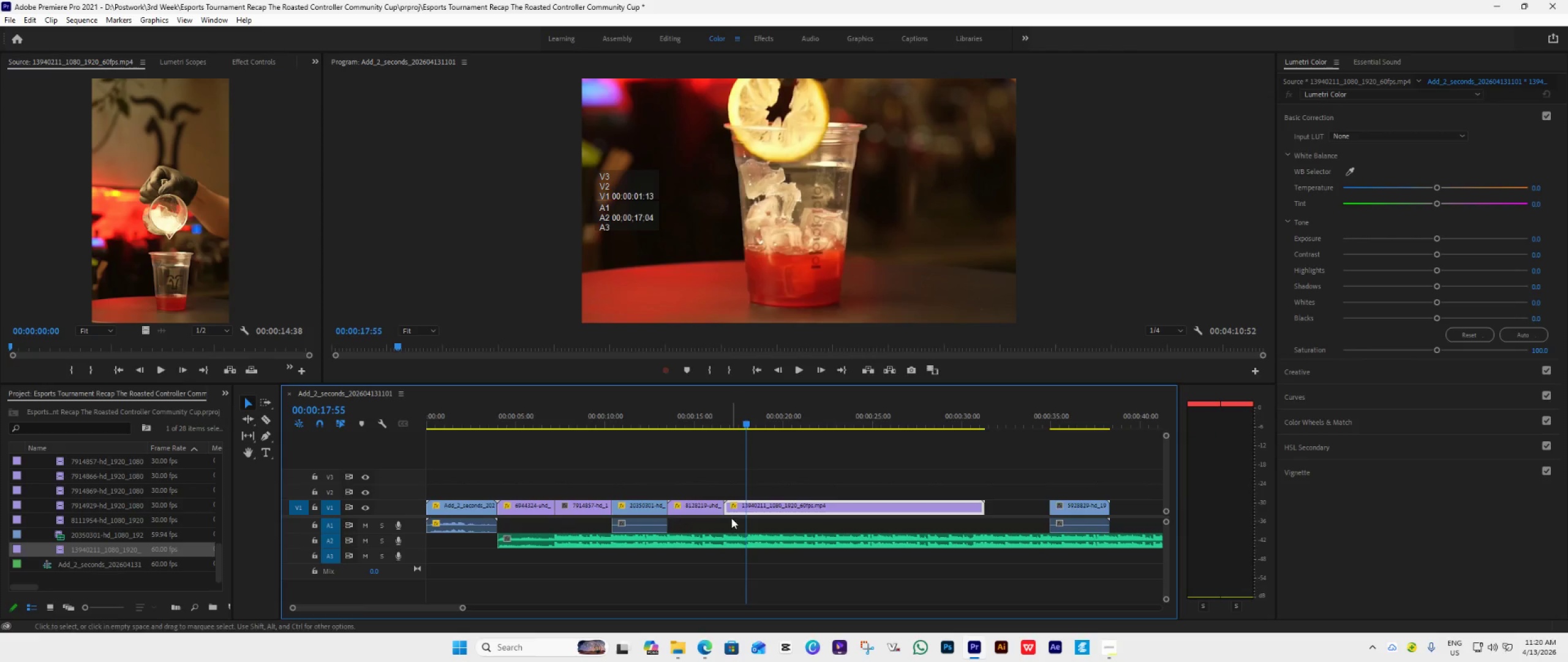 
left_click([731, 508])
 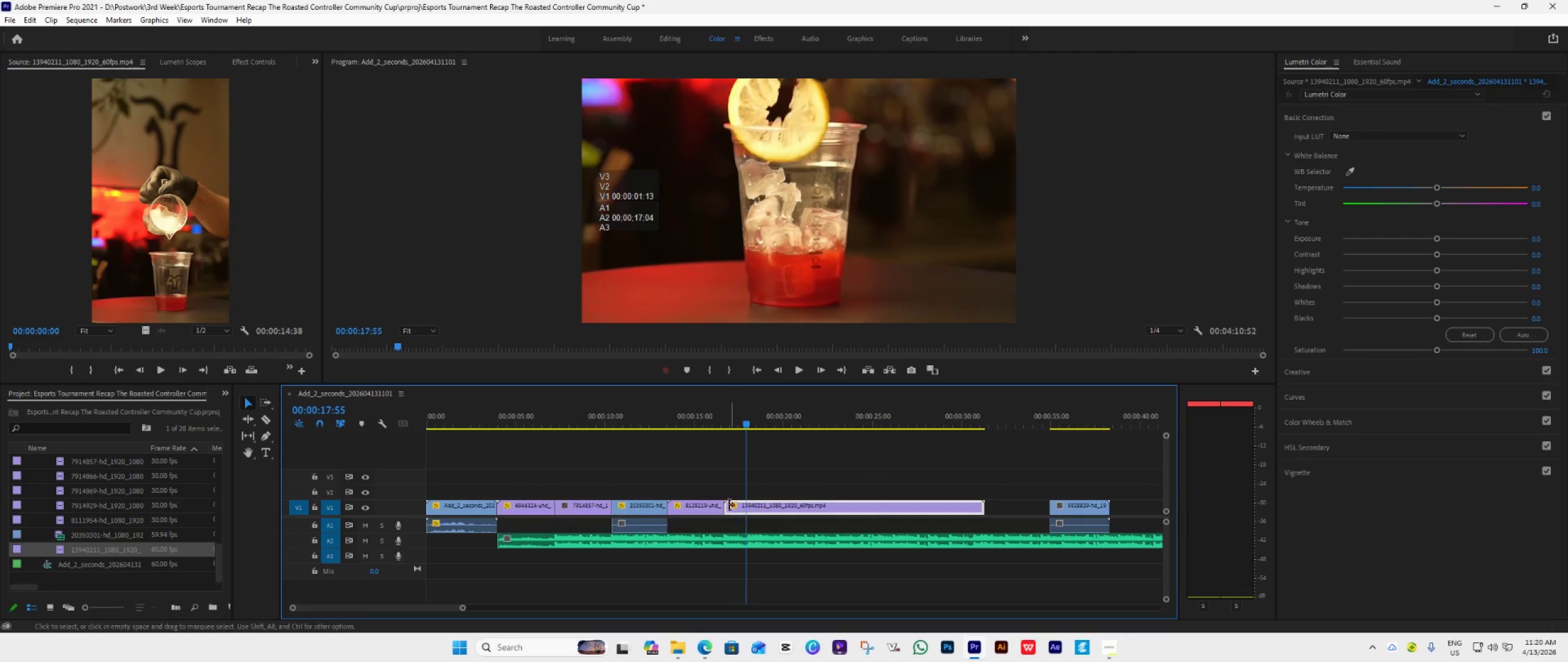 
left_click_drag(start_coordinate=[728, 505], to_coordinate=[746, 520])
 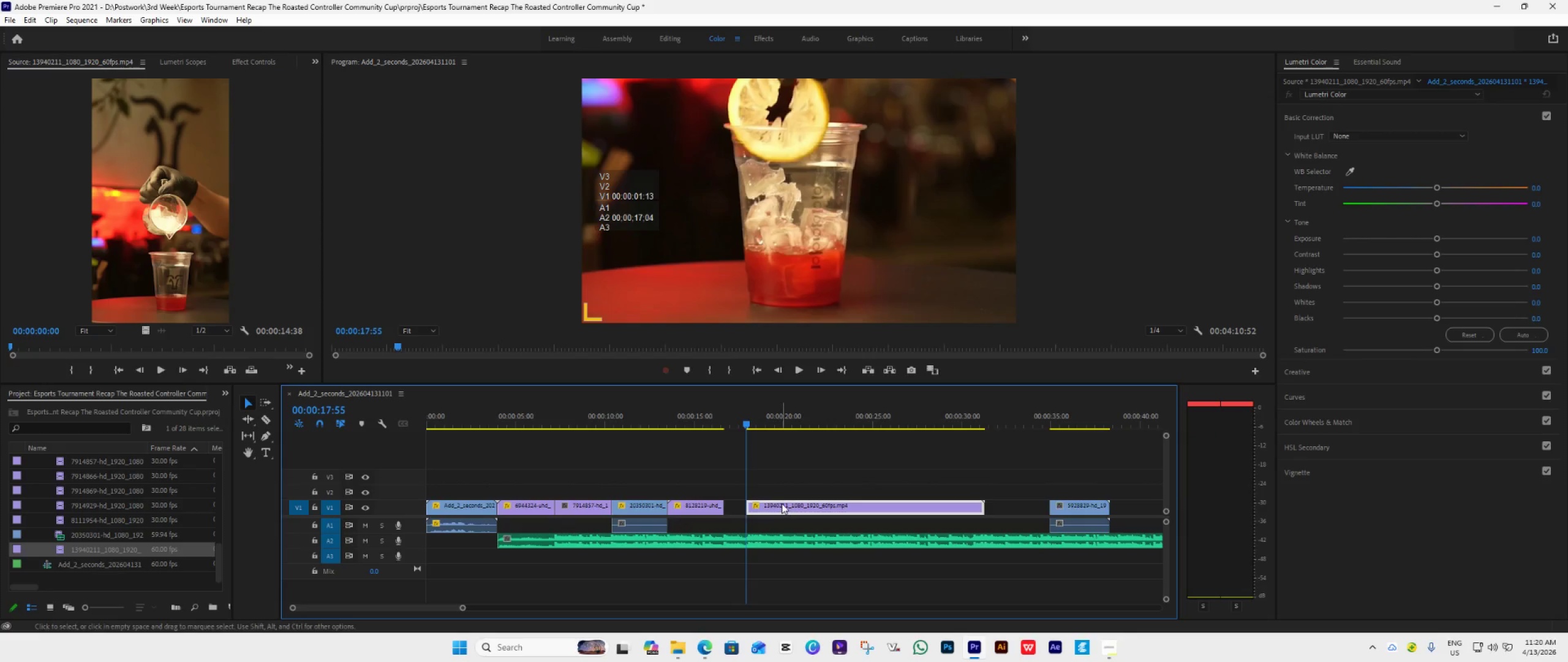 
left_click_drag(start_coordinate=[782, 503], to_coordinate=[763, 511])
 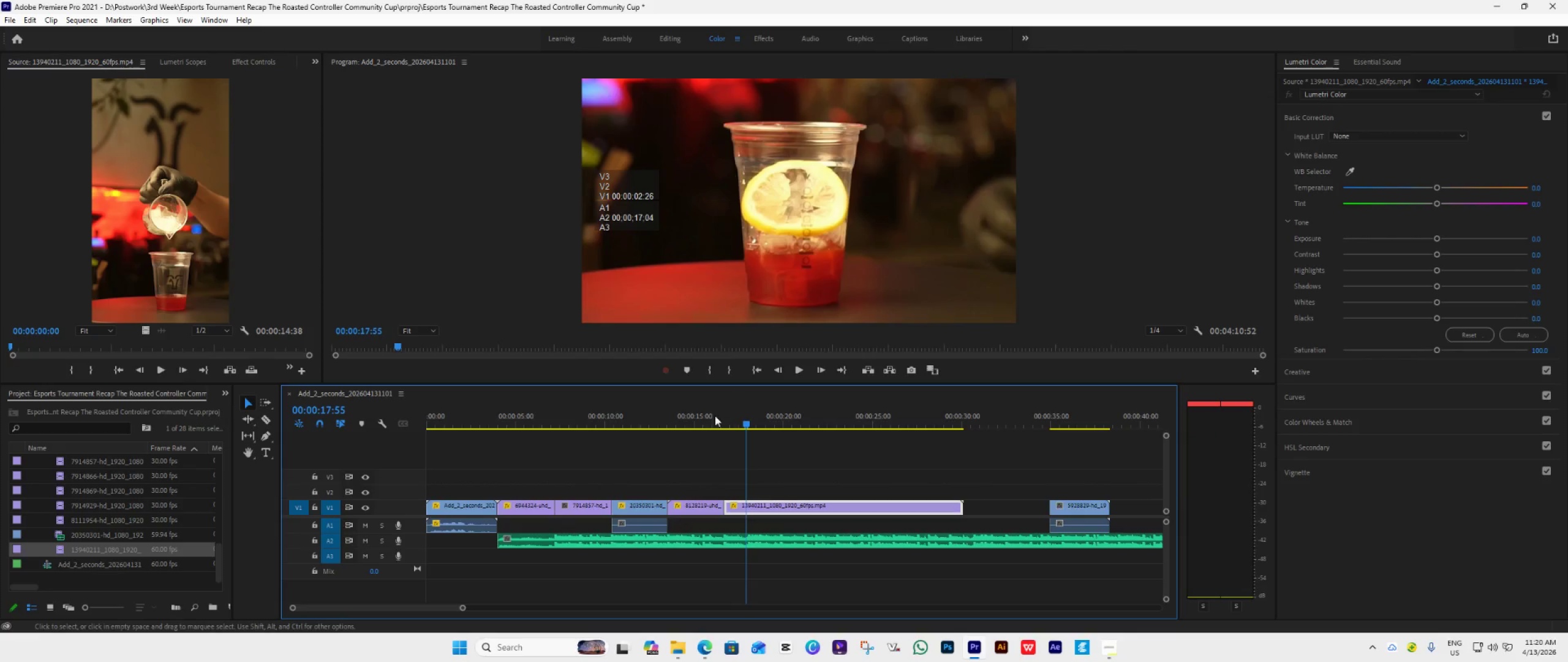 
left_click([713, 413])
 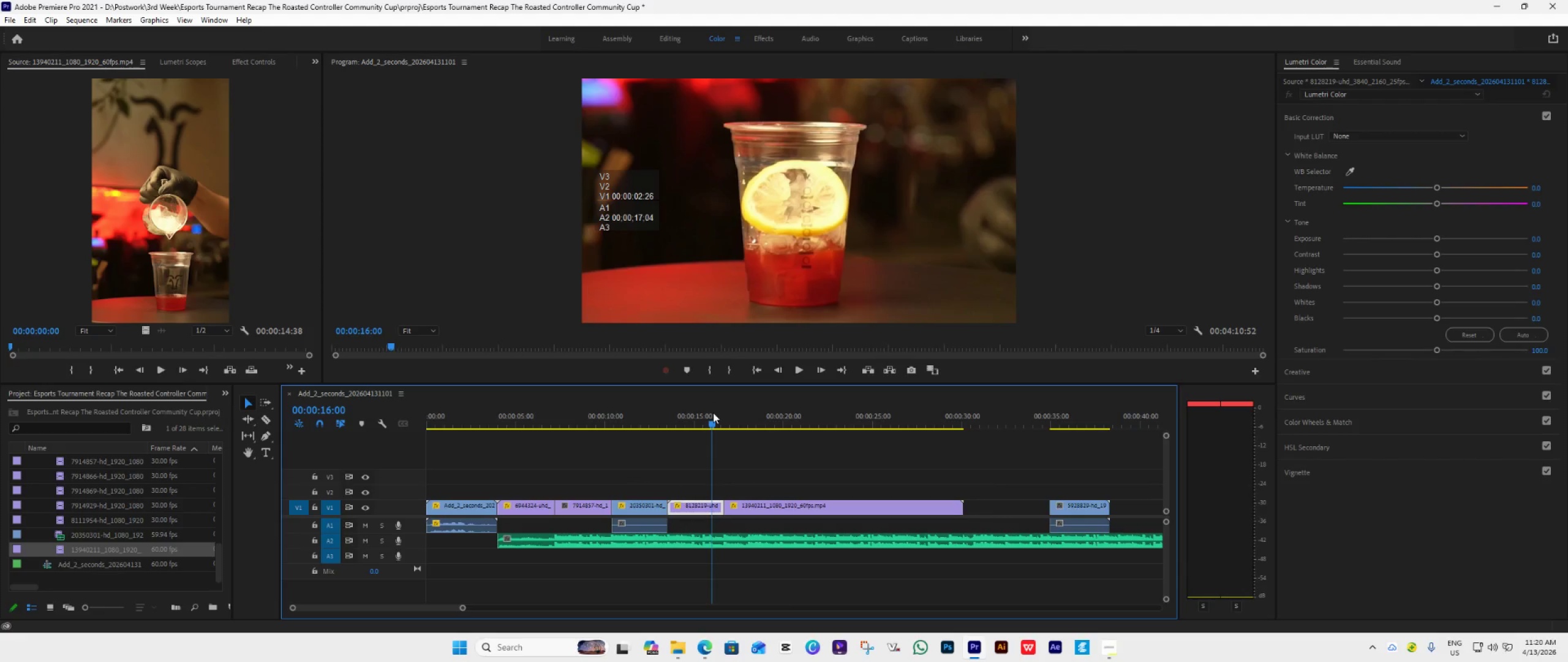 
key(Space)
 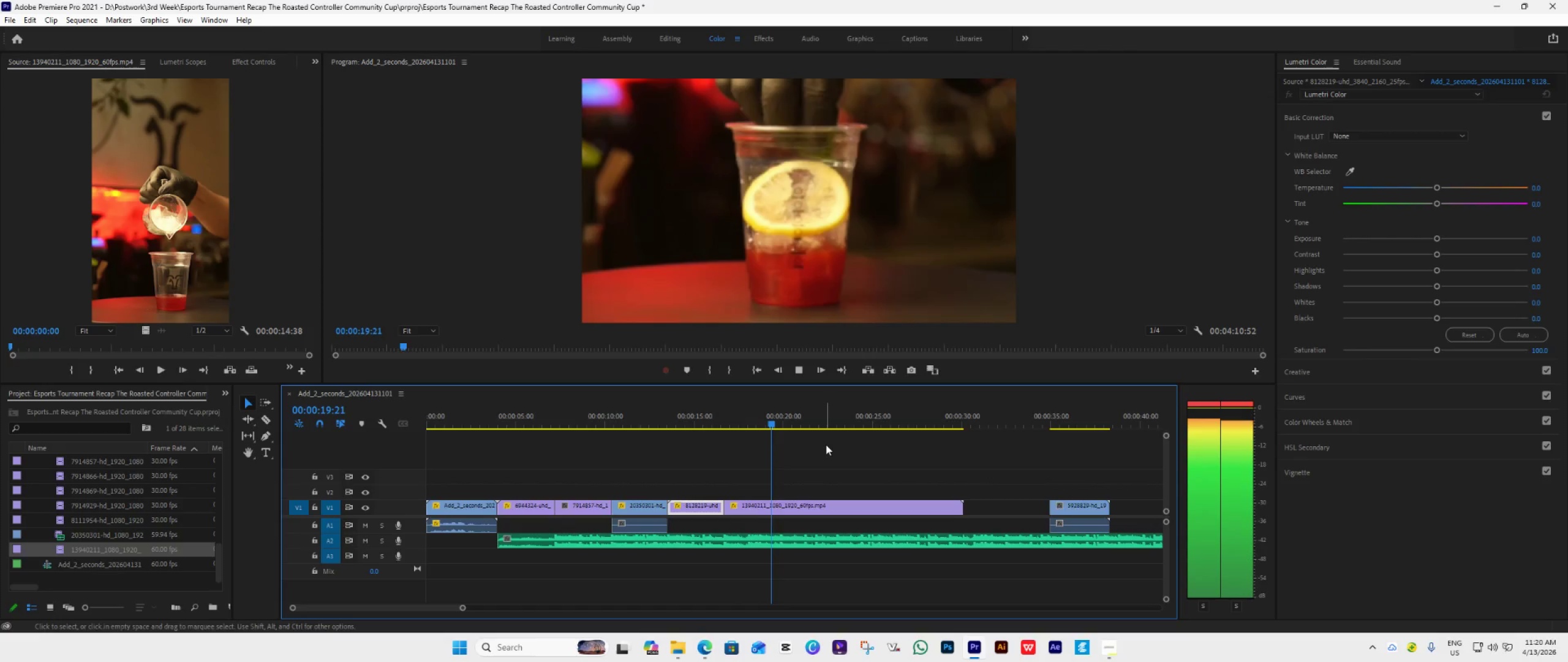 
key(Space)
 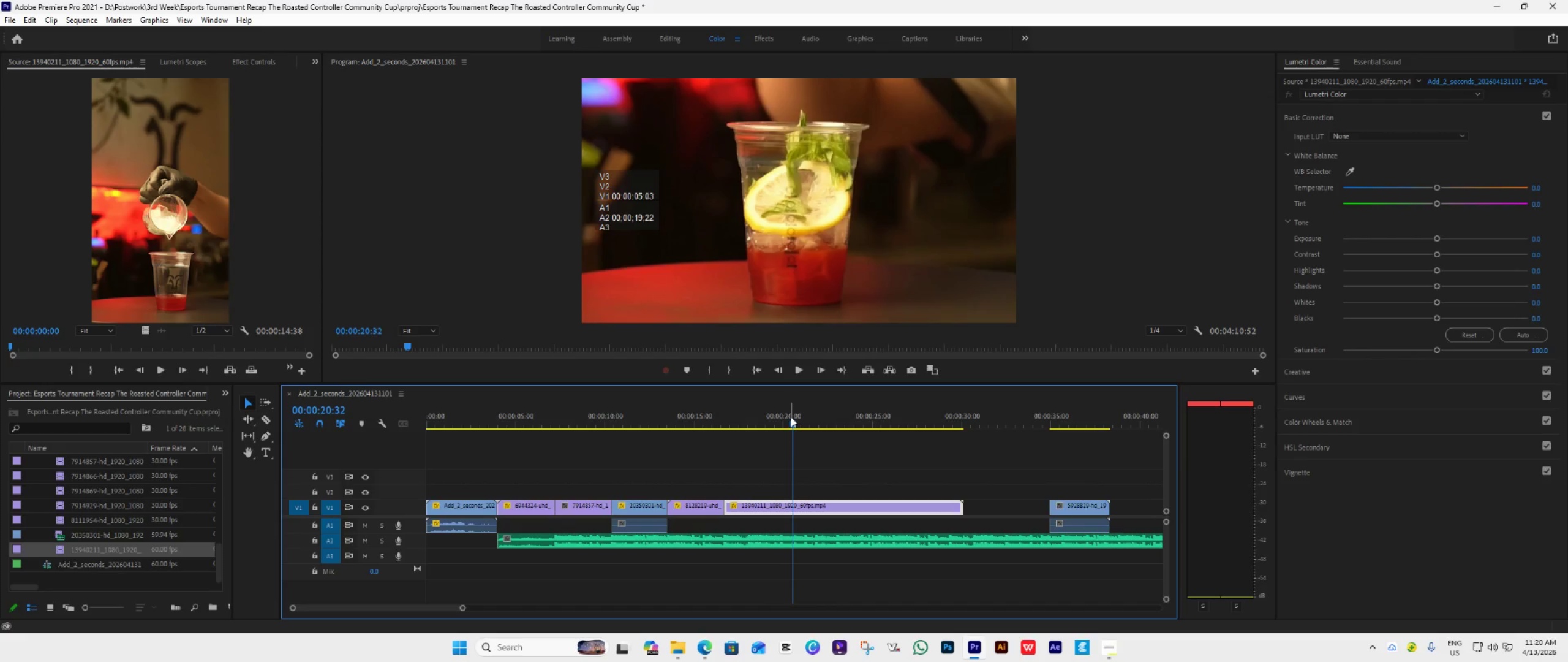 
left_click_drag(start_coordinate=[791, 417], to_coordinate=[782, 427])
 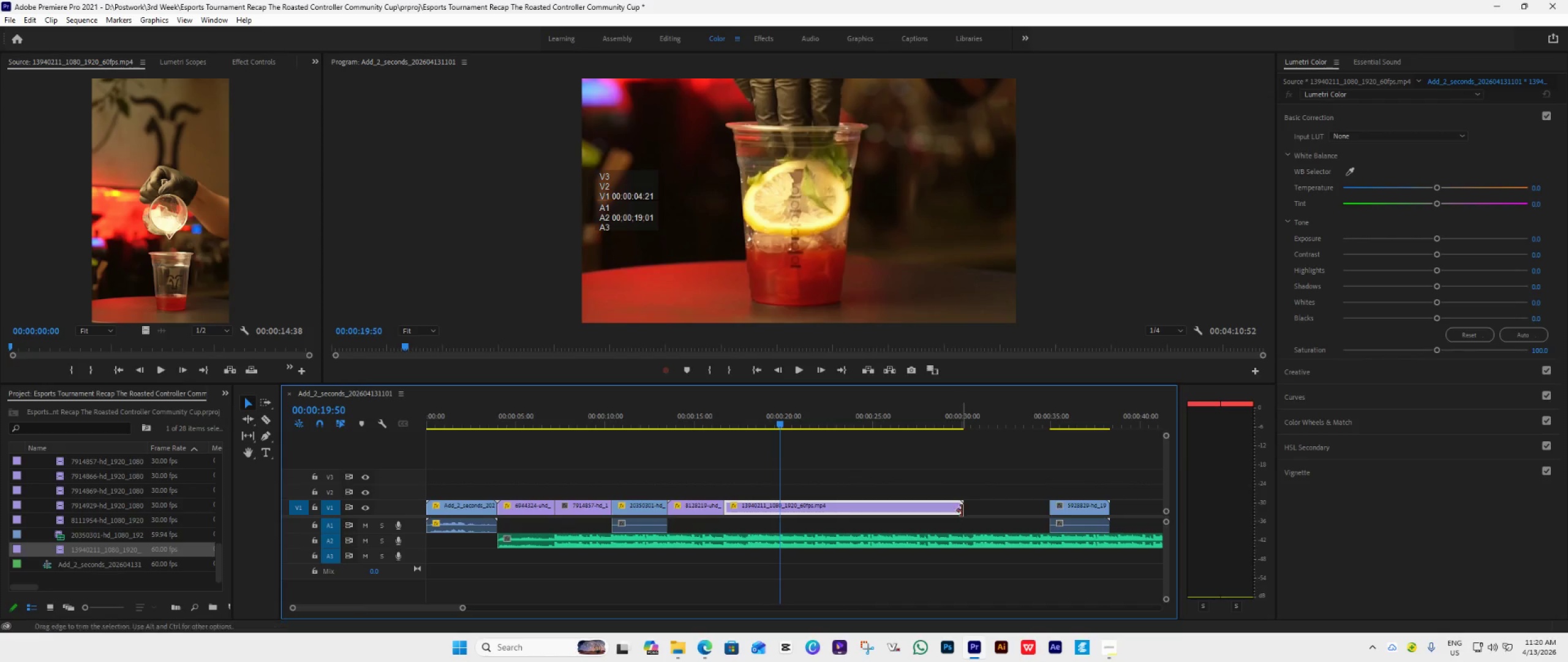 
left_click_drag(start_coordinate=[962, 508], to_coordinate=[771, 563])
 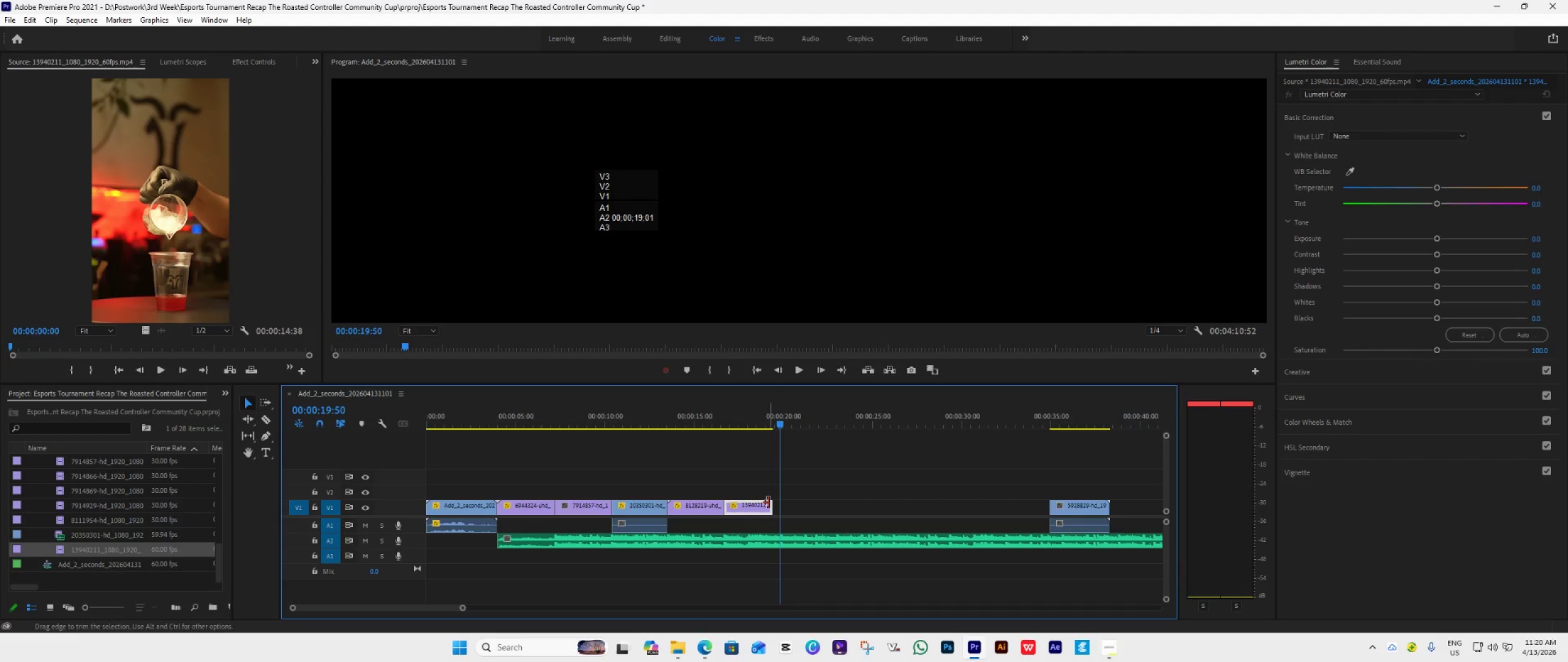 
left_click_drag(start_coordinate=[769, 503], to_coordinate=[777, 517])
 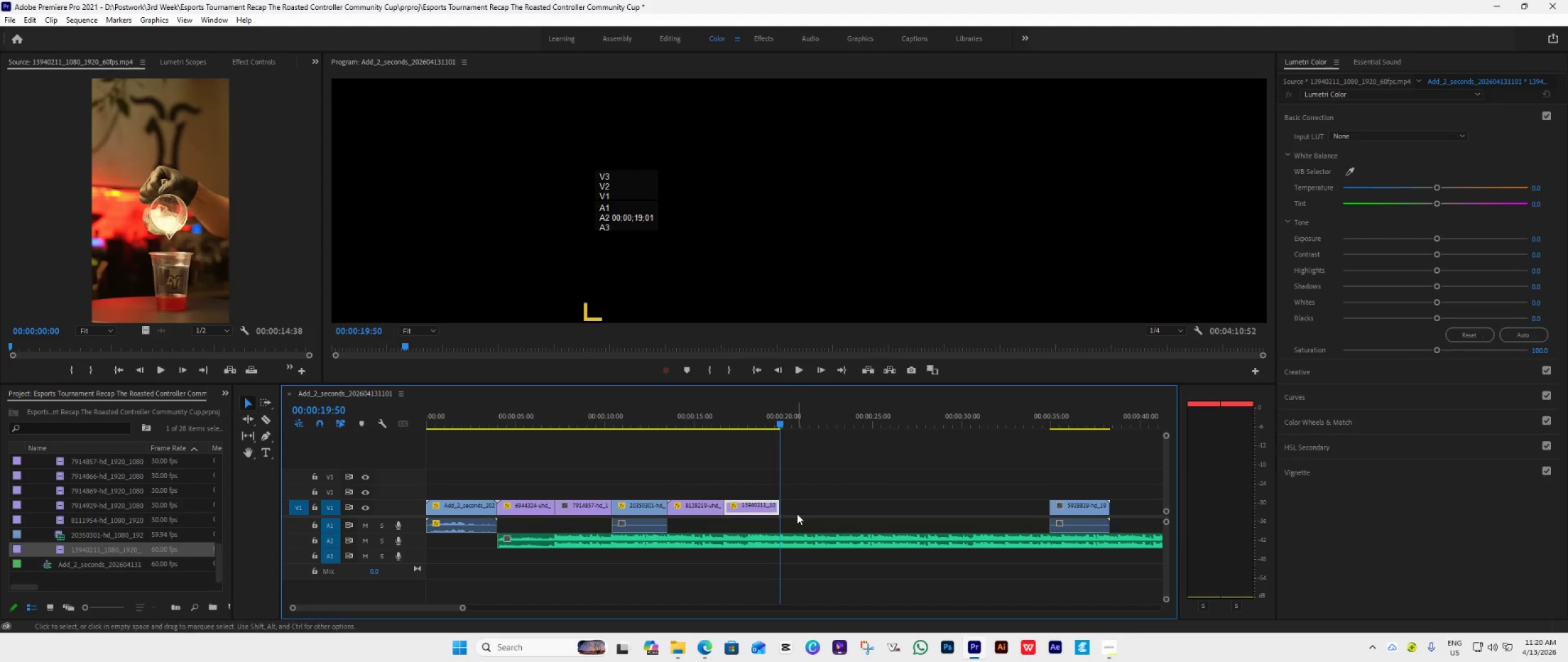 
wait(8.77)
 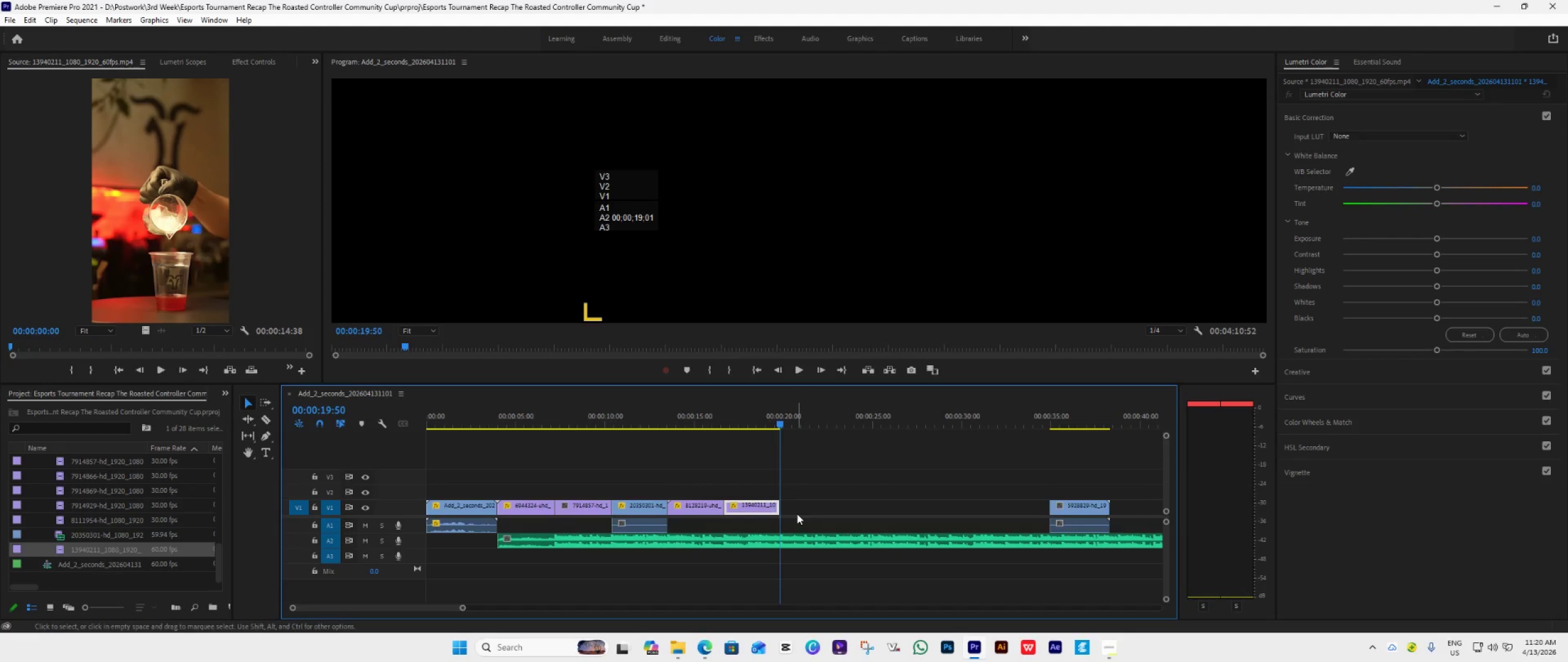 
scroll: coordinate [80, 528], scroll_direction: up, amount: 20.0
 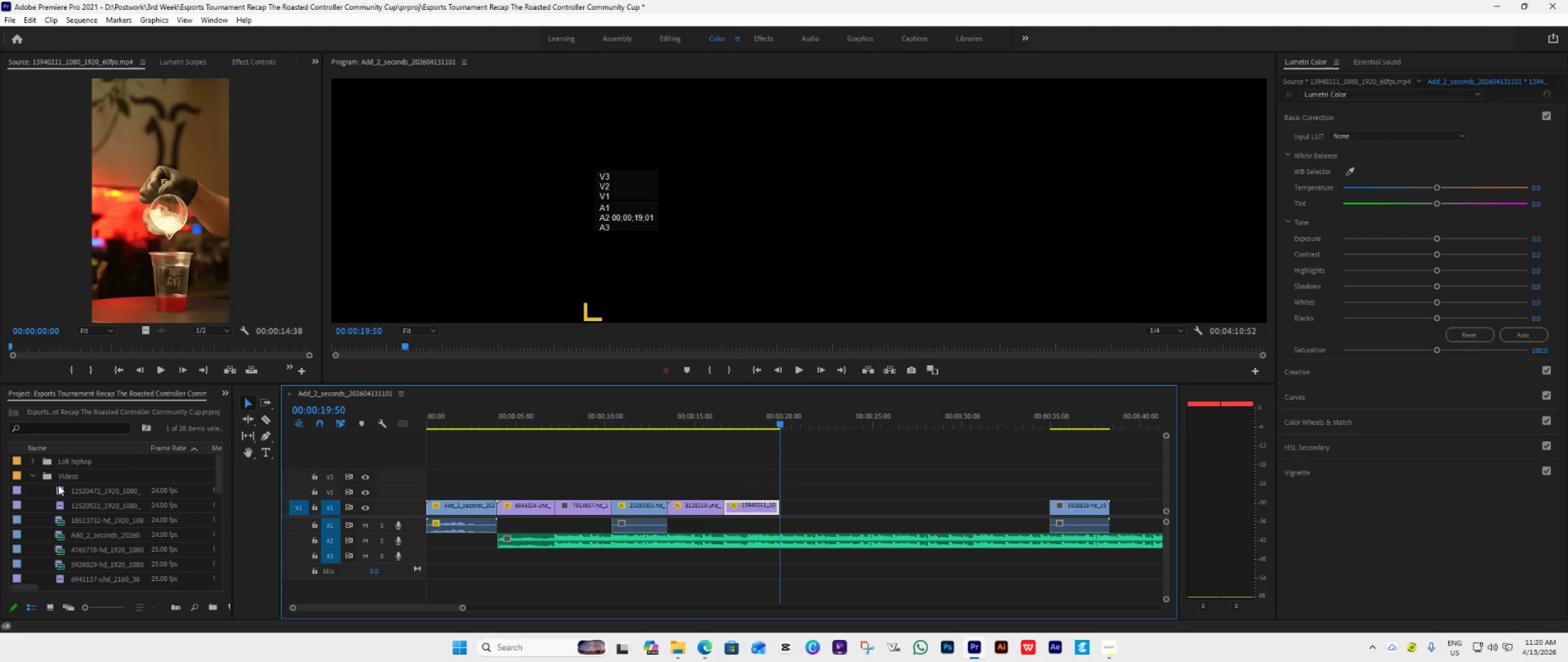 
double_click([58, 485])
 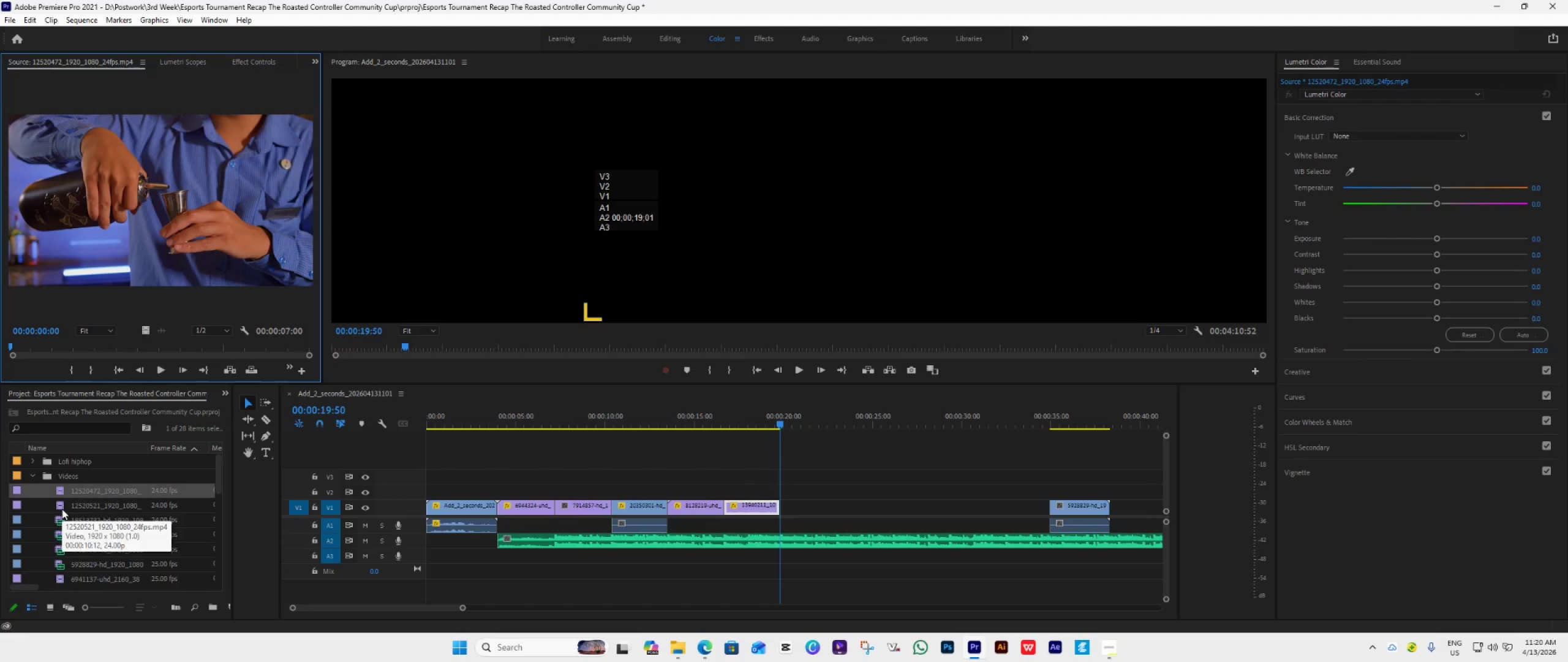 
double_click([62, 510])
 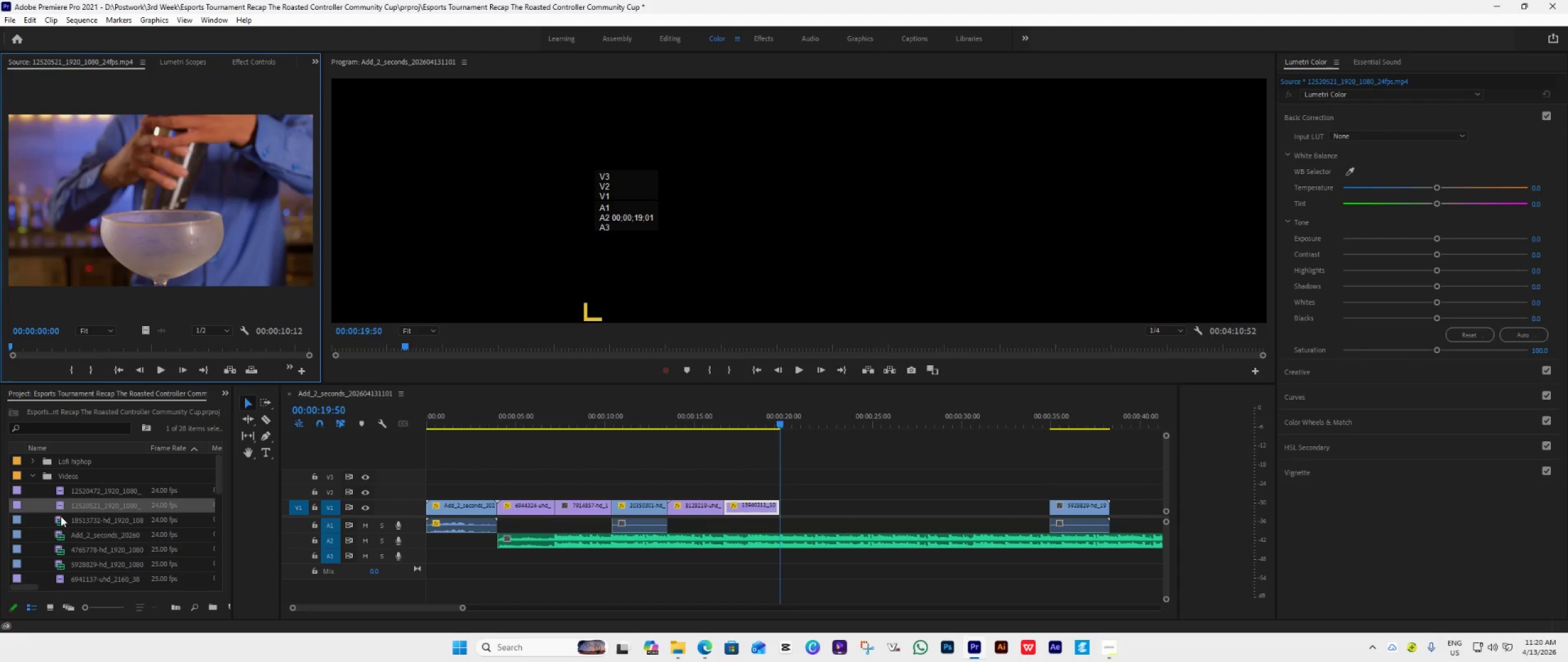 
double_click([61, 516])
 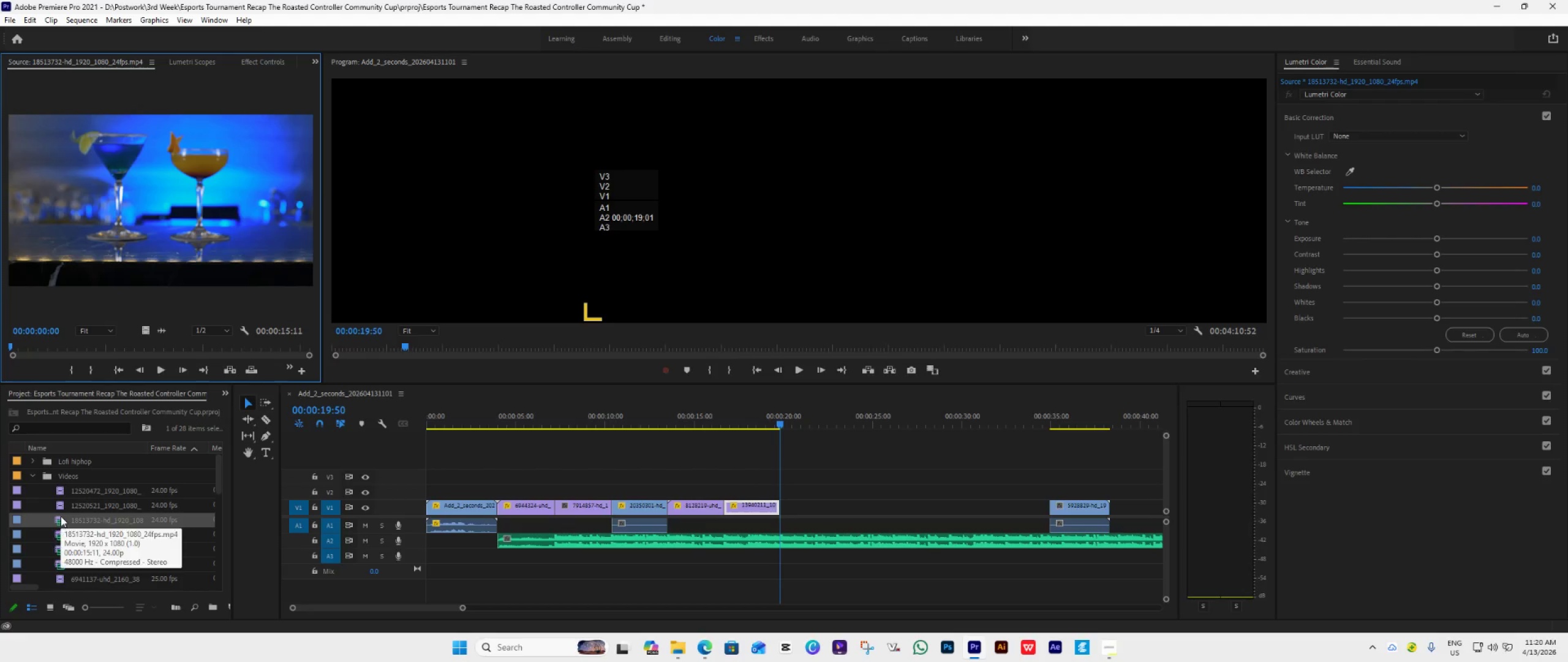 
scroll: coordinate [61, 516], scroll_direction: down, amount: 3.0
 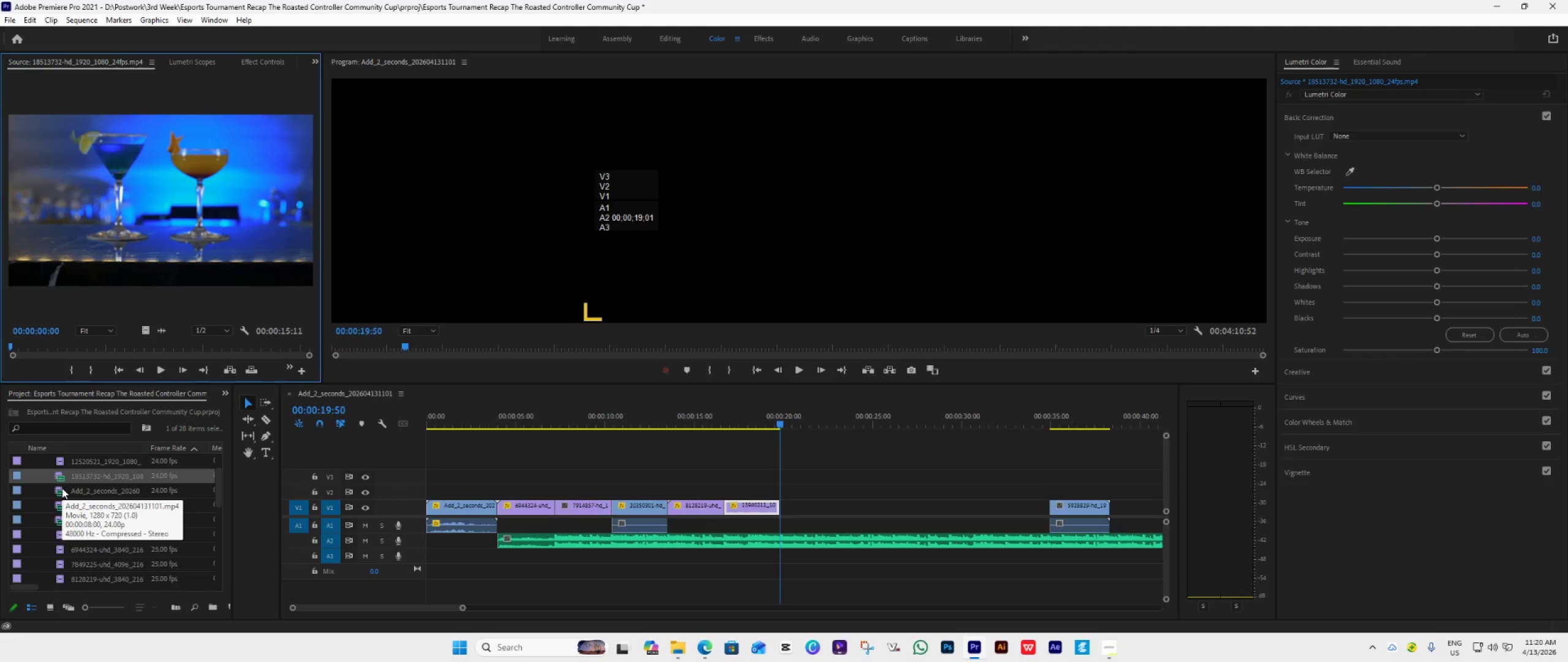 
wait(7.12)
 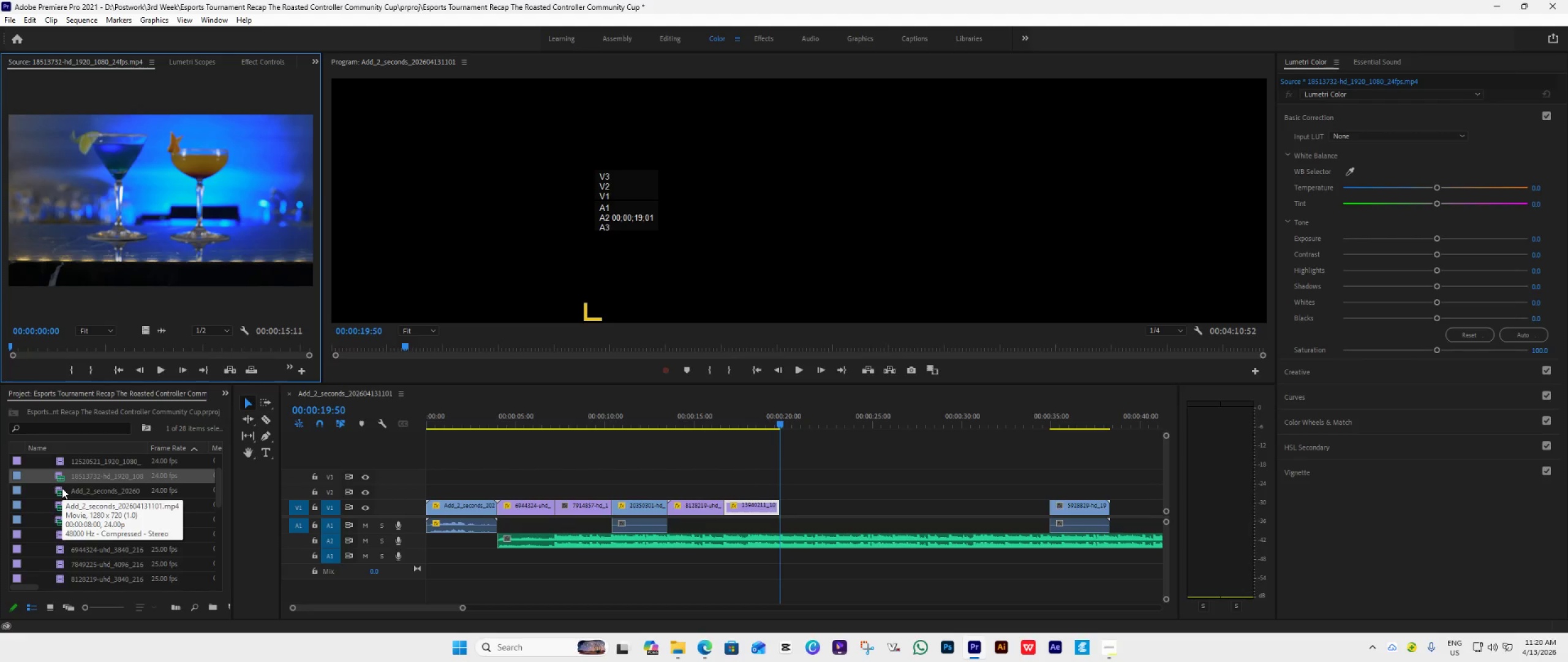 
double_click([64, 495])
 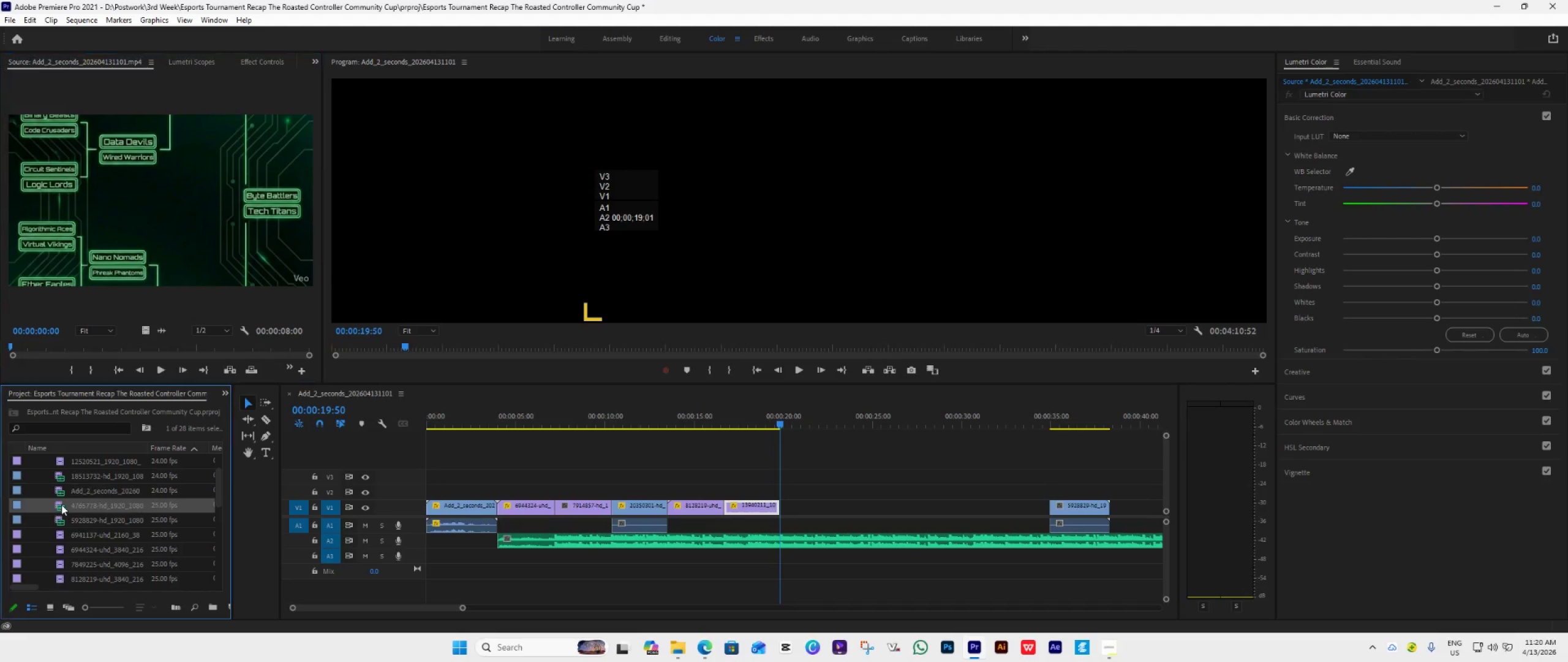 
double_click([61, 504])
 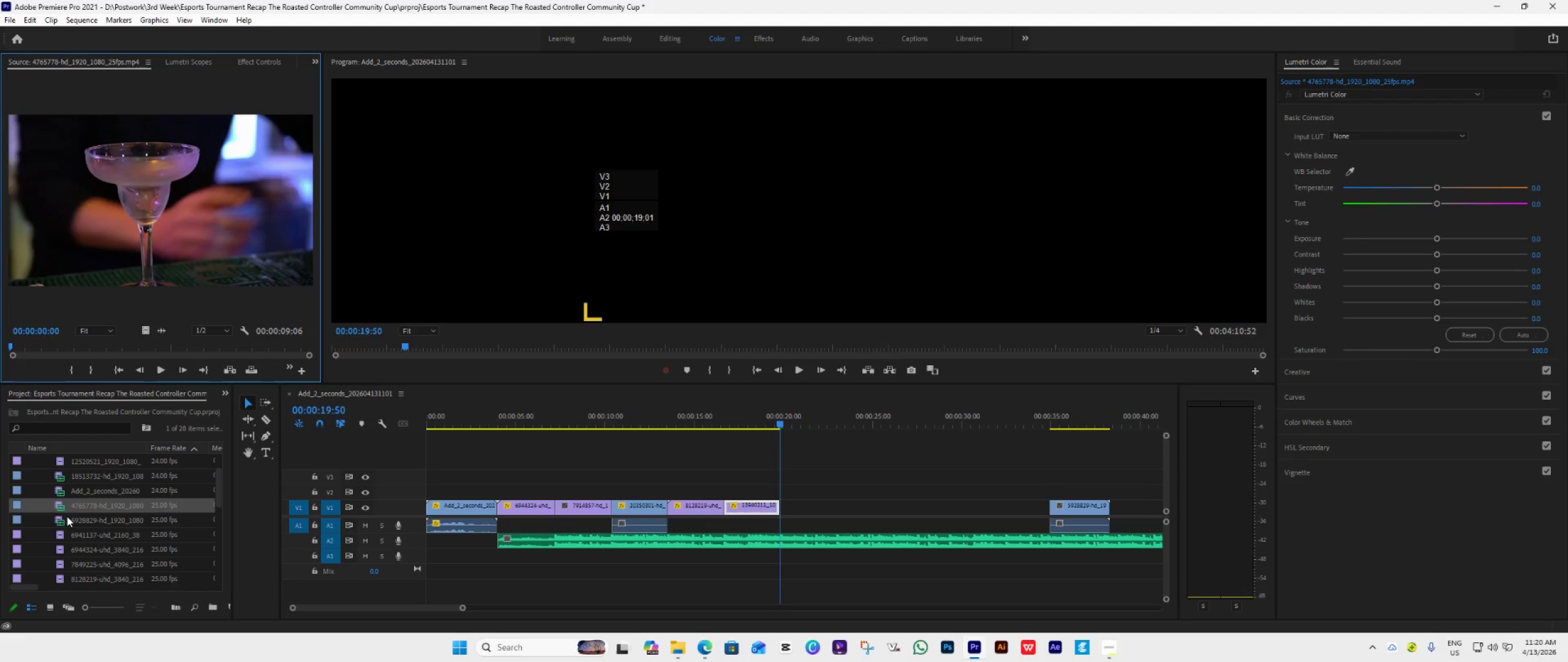 
double_click([59, 522])
 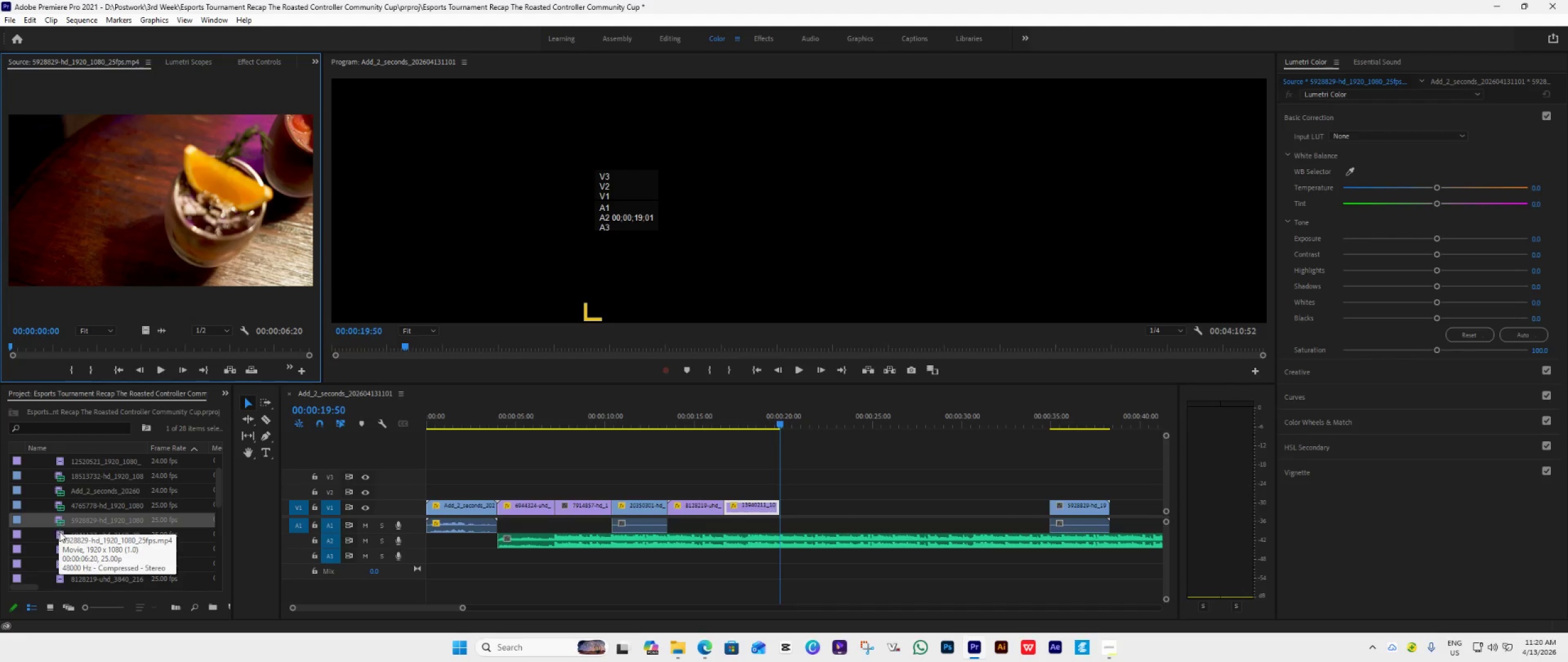 
double_click([55, 537])
 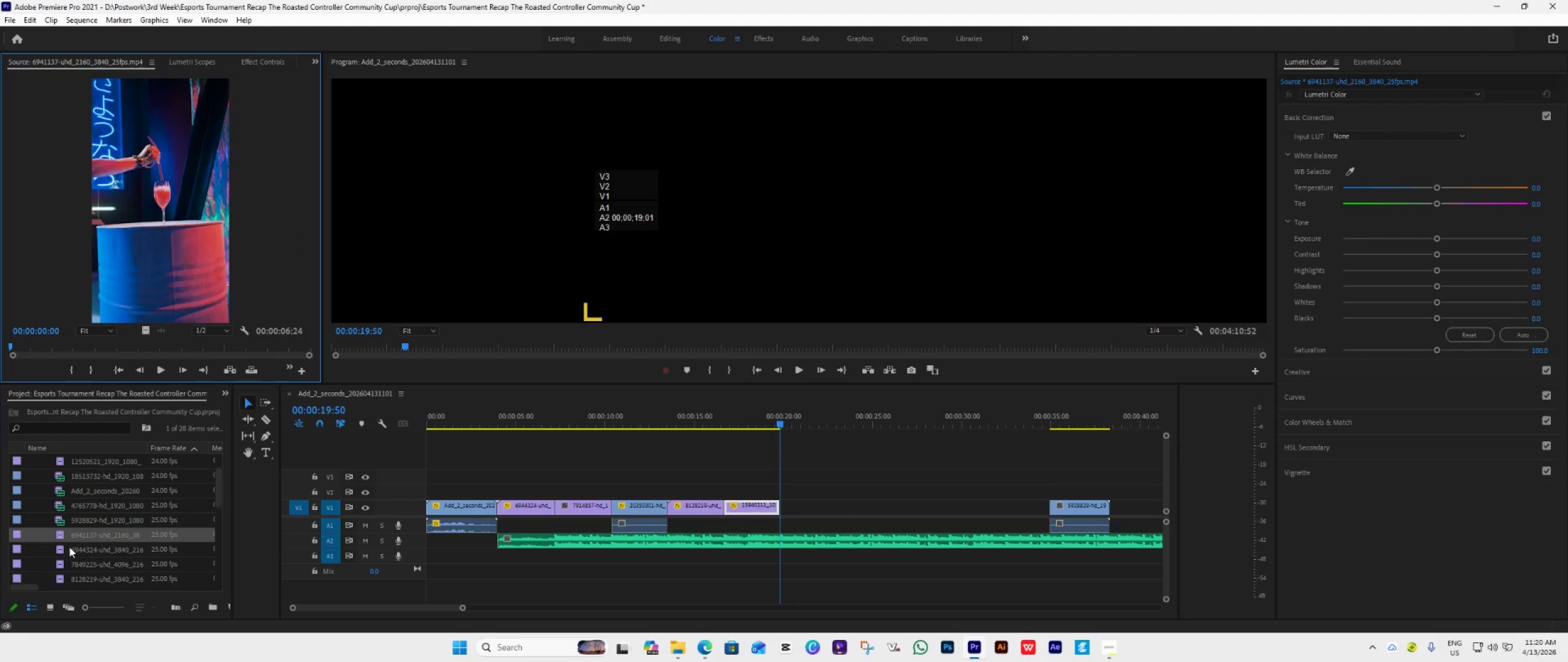 
double_click([65, 550])
 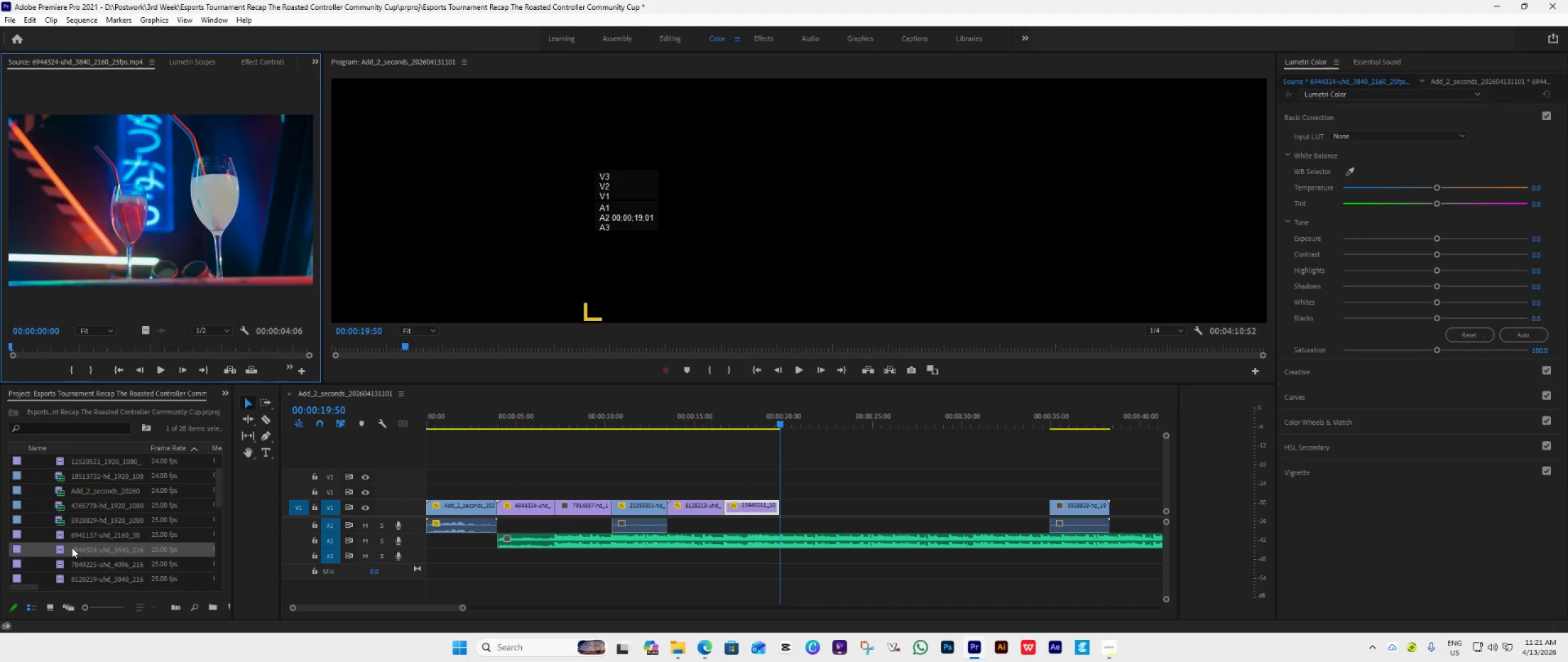 
wait(30.55)
 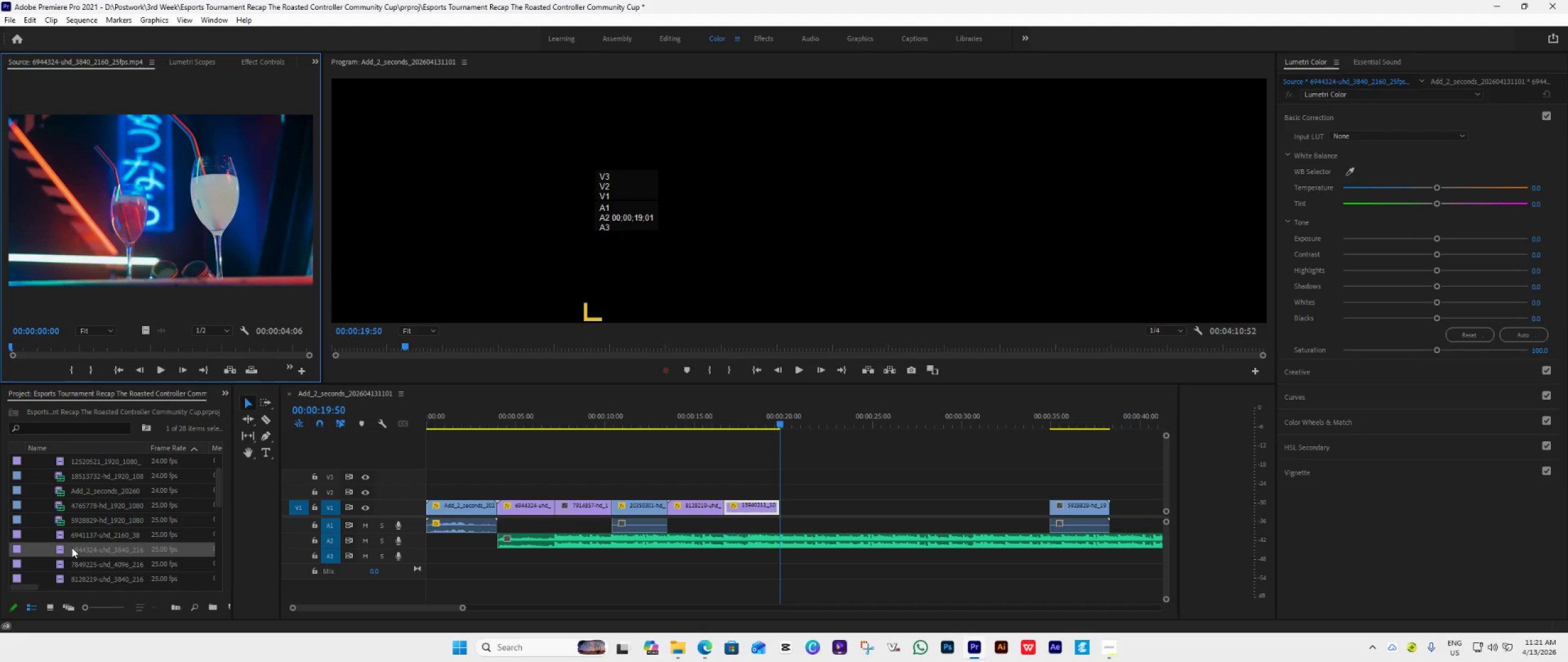 
left_click_drag(start_coordinate=[778, 421], to_coordinate=[756, 433])
 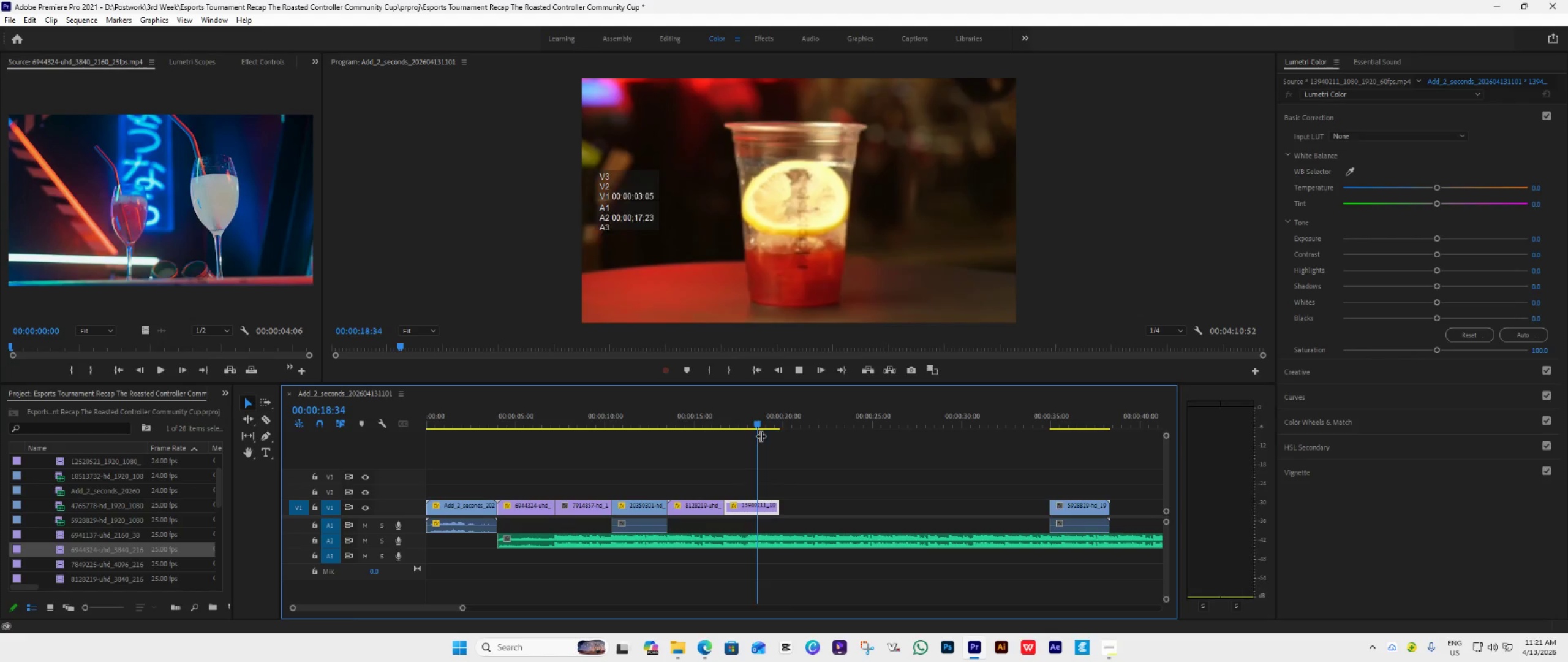 
key(Space)
 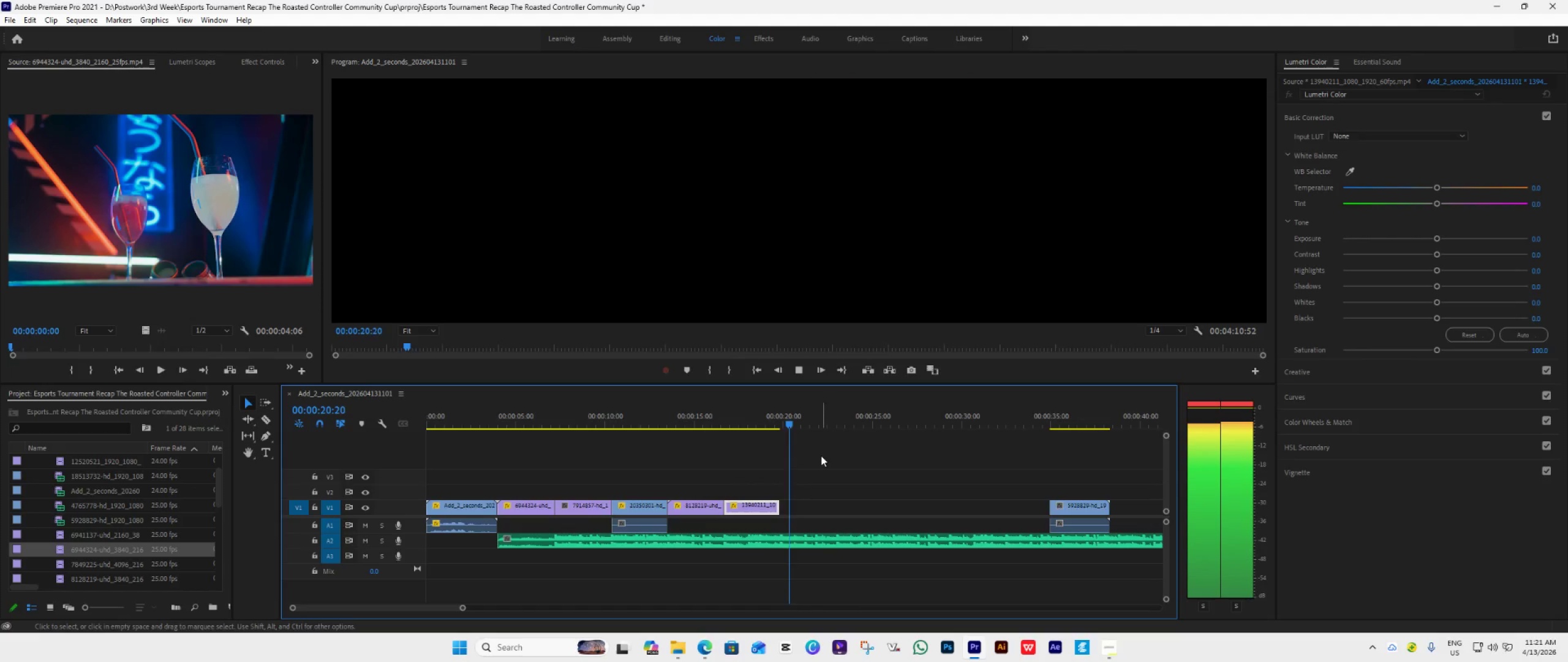 
key(Space)
 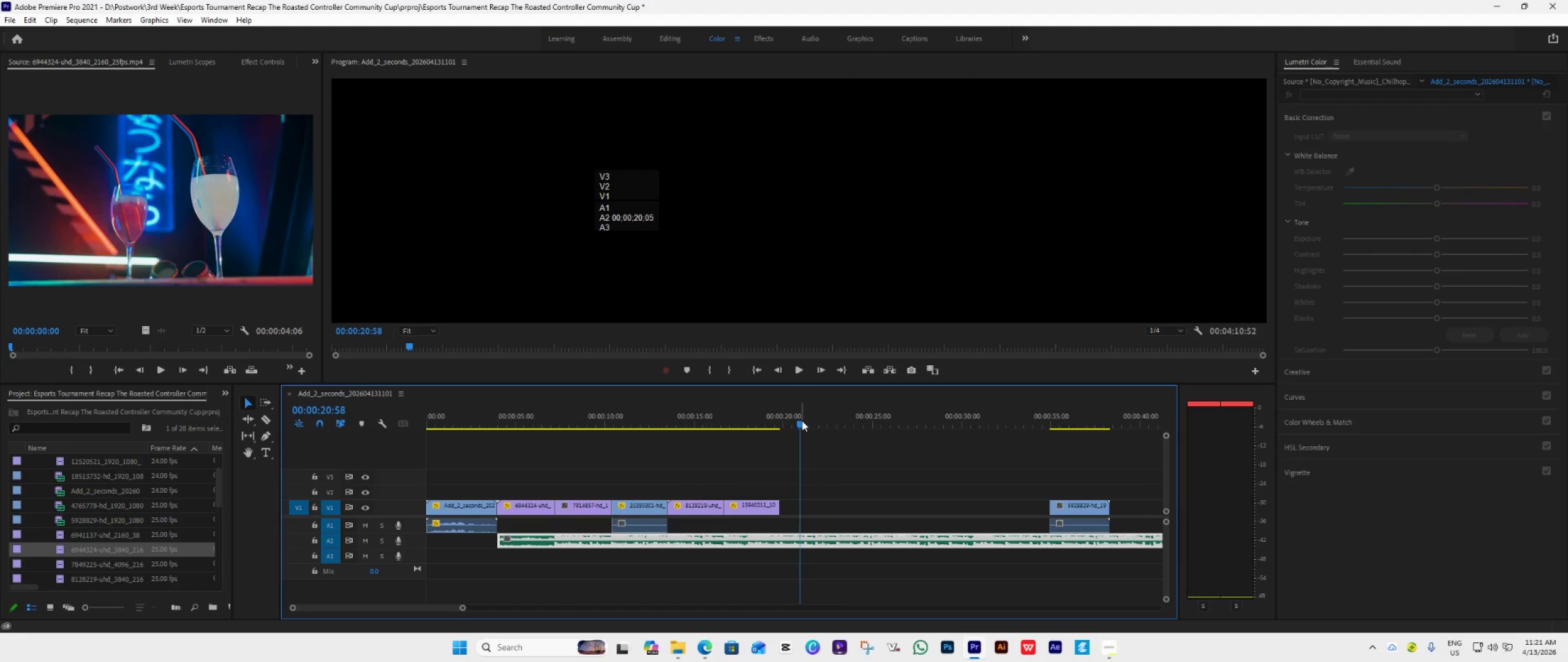 
left_click_drag(start_coordinate=[802, 420], to_coordinate=[755, 454])
 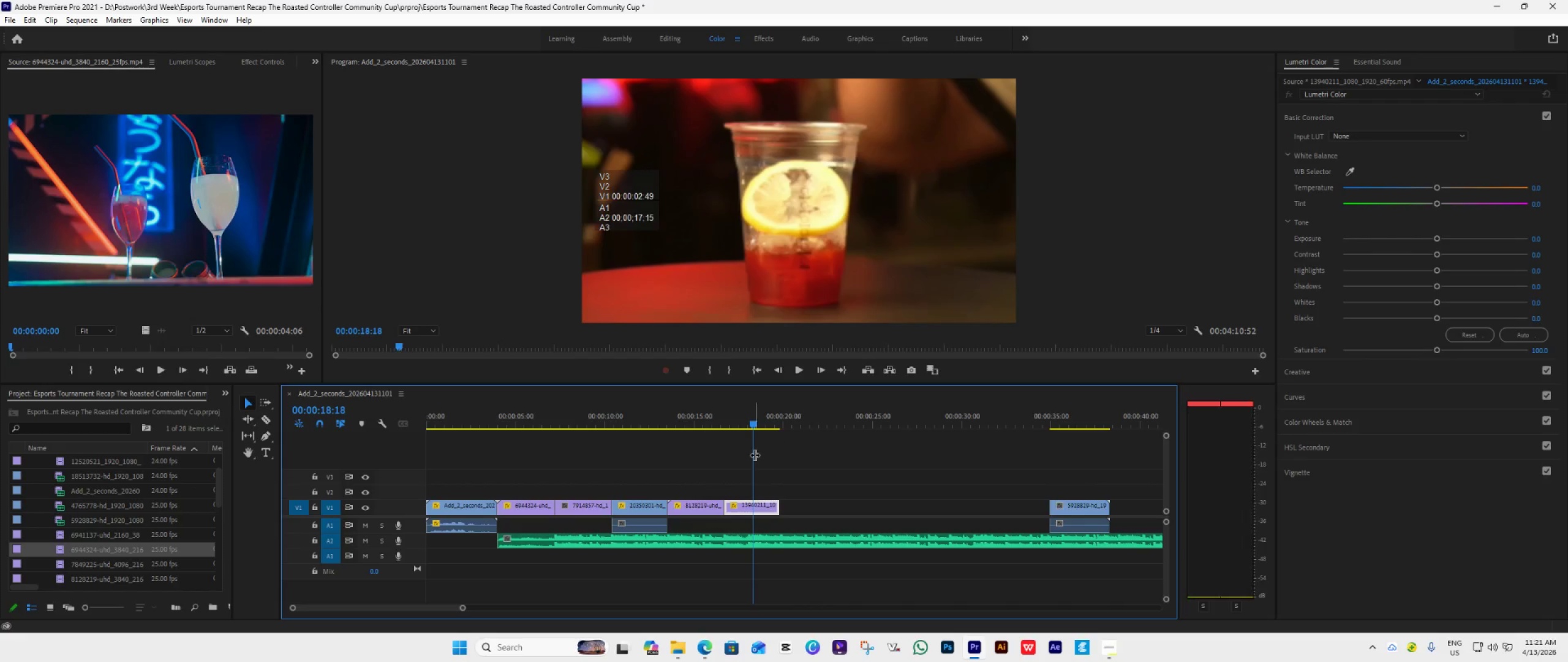 
key(Space)
 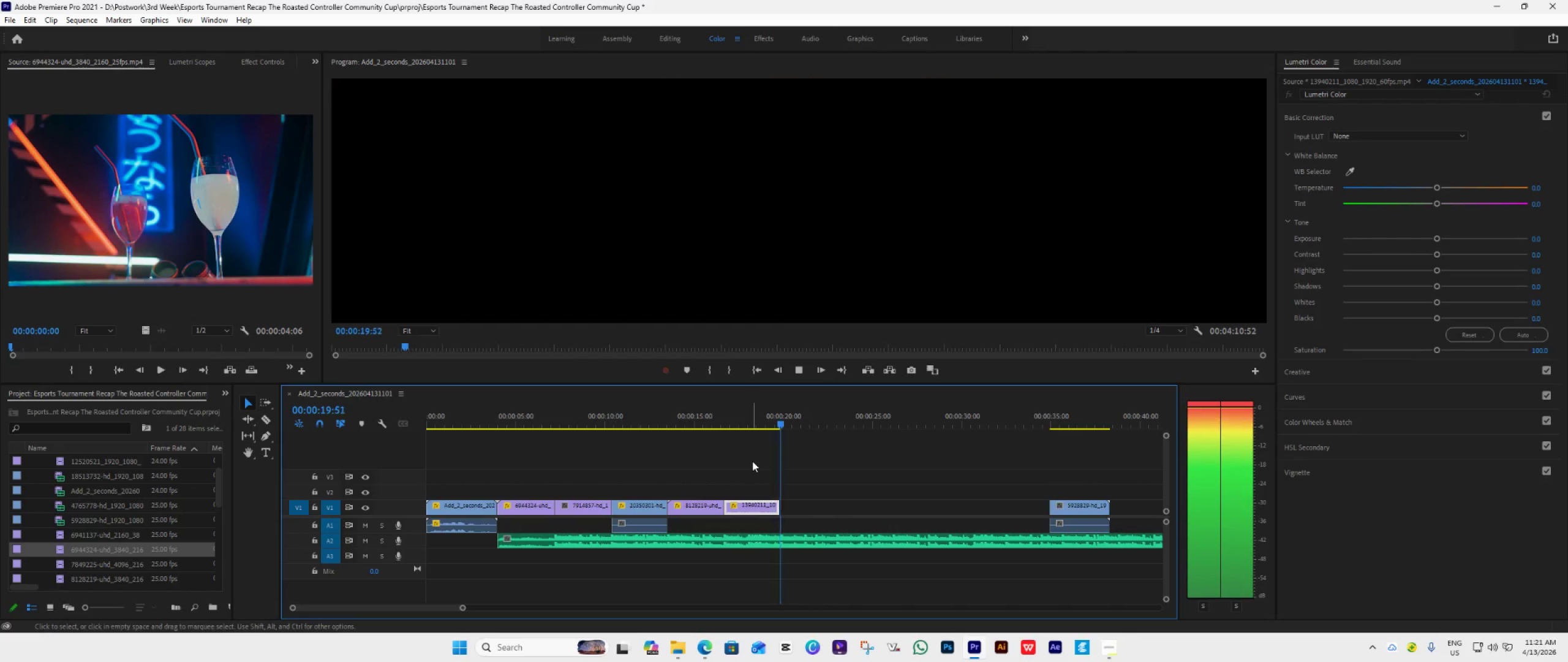 
key(Space)
 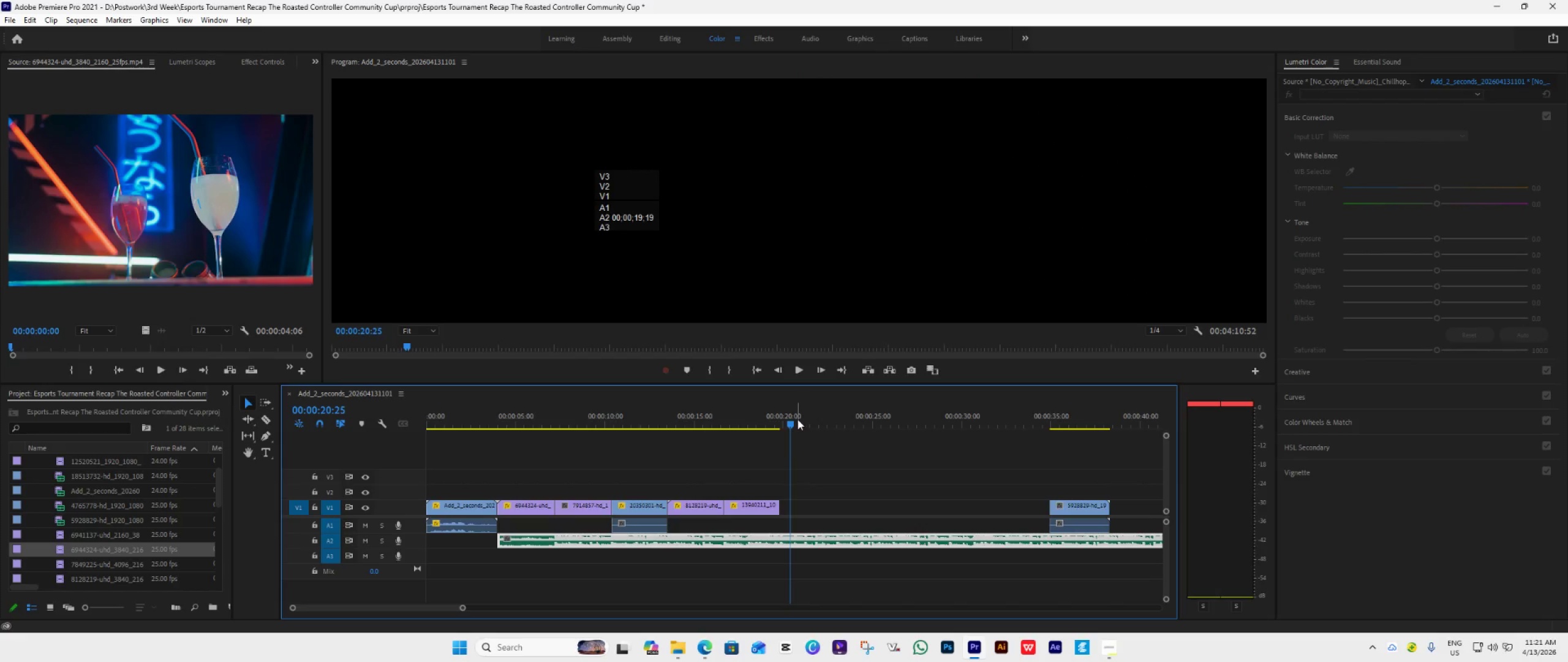 
left_click_drag(start_coordinate=[791, 422], to_coordinate=[741, 471])
 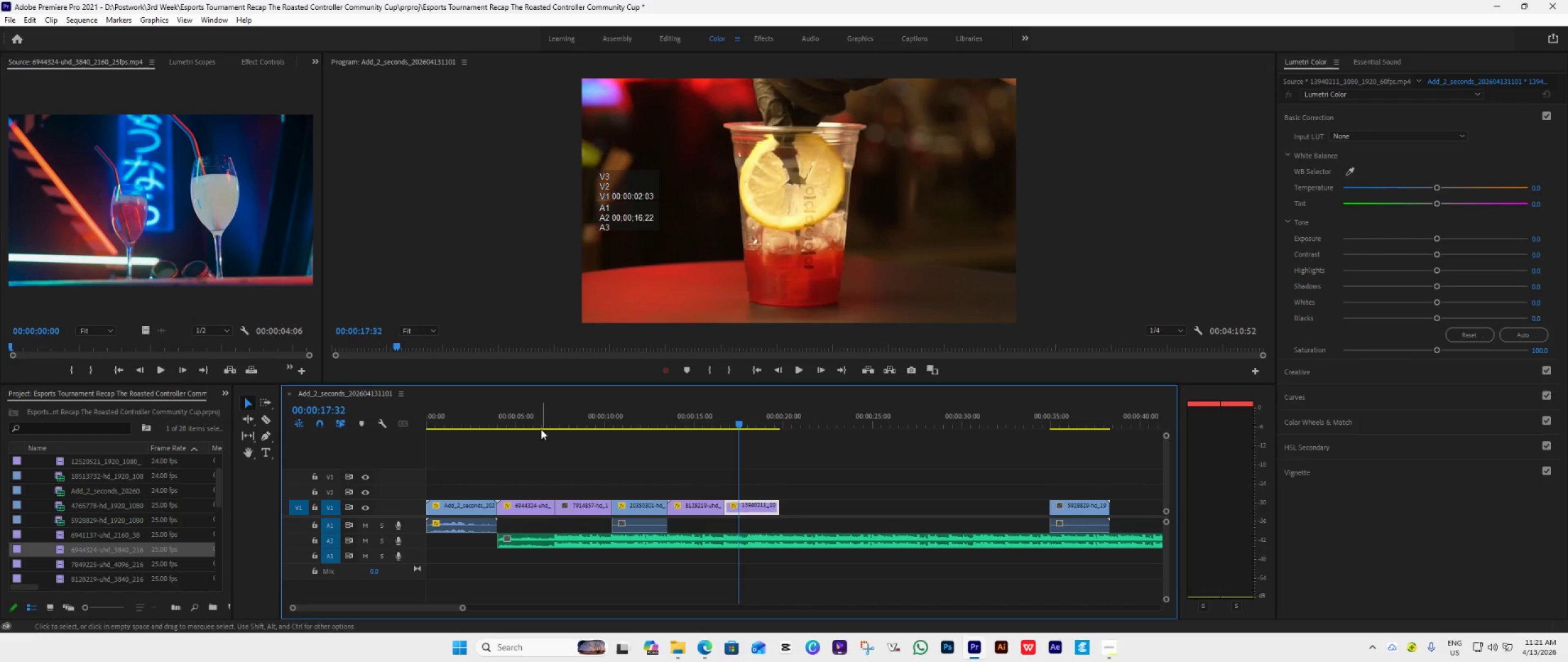 
left_click([541, 420])
 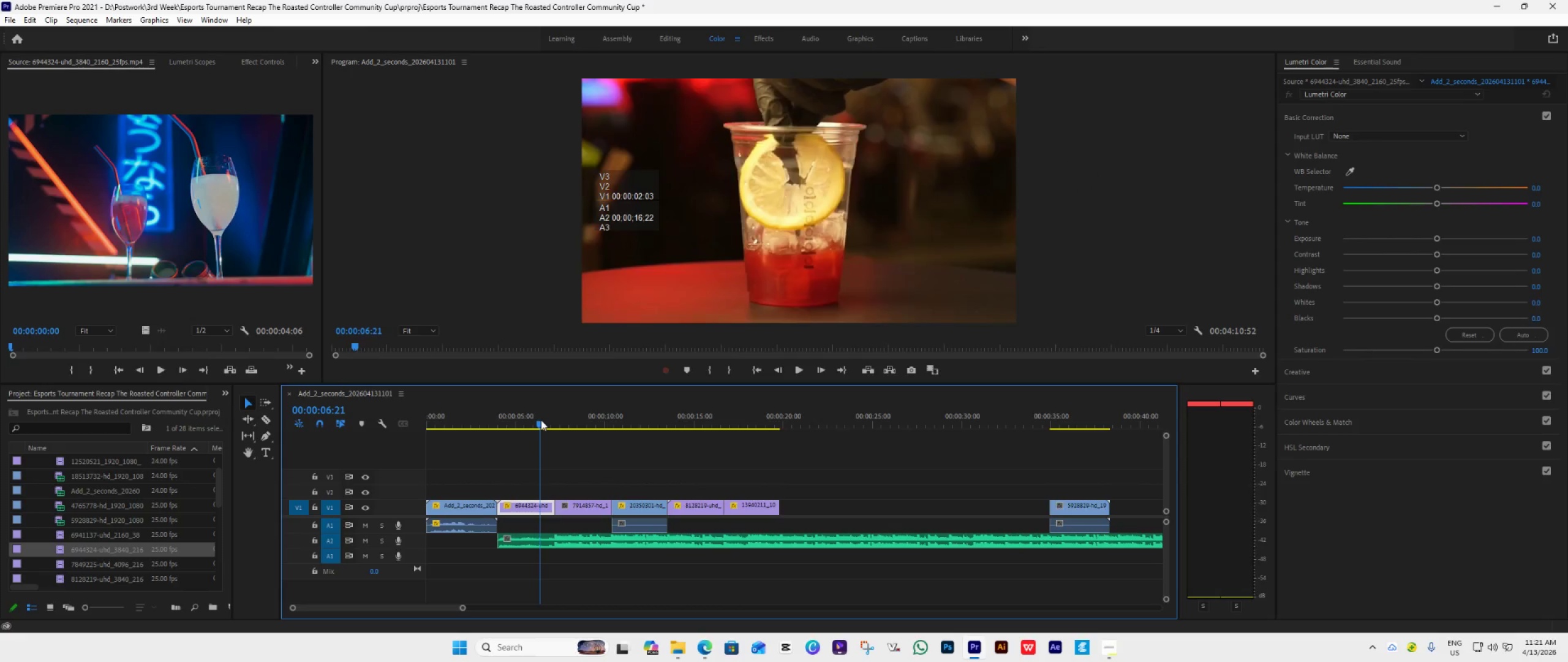 
key(Space)
 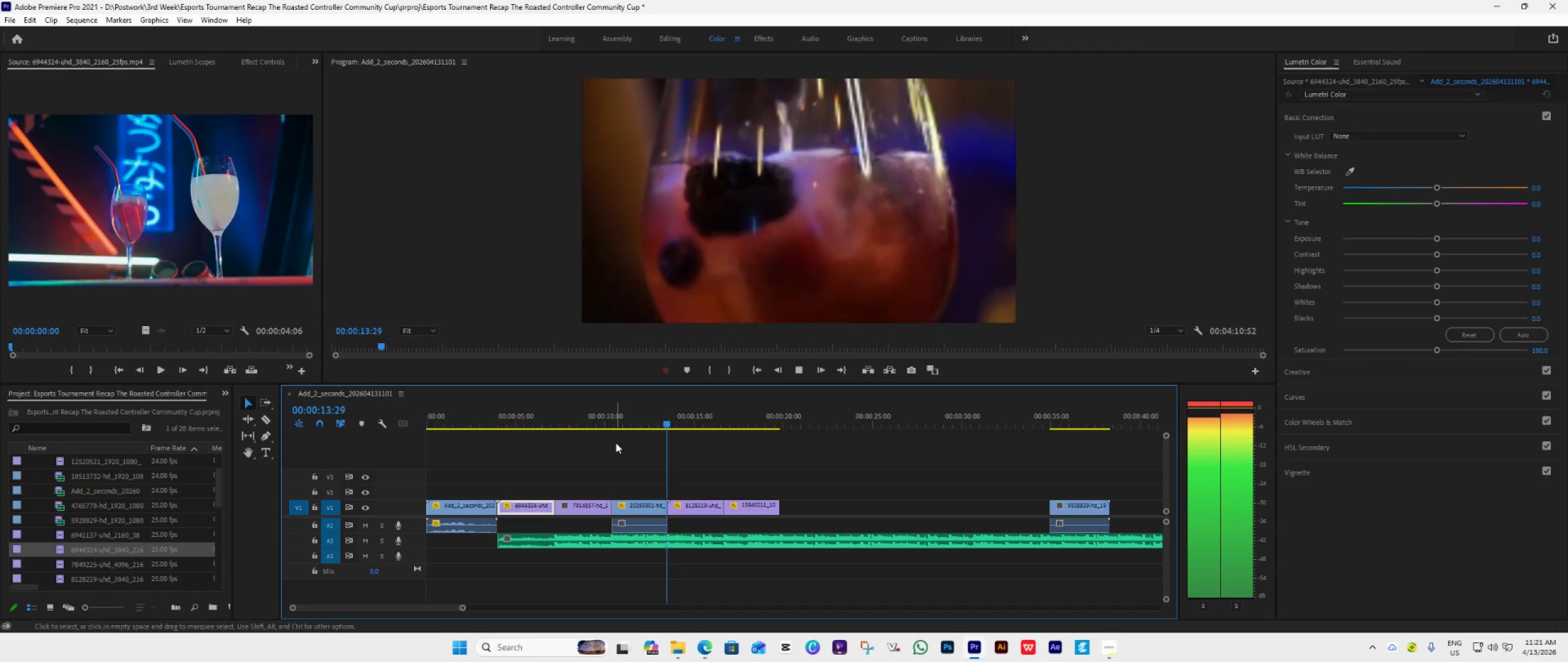 
wait(12.48)
 